 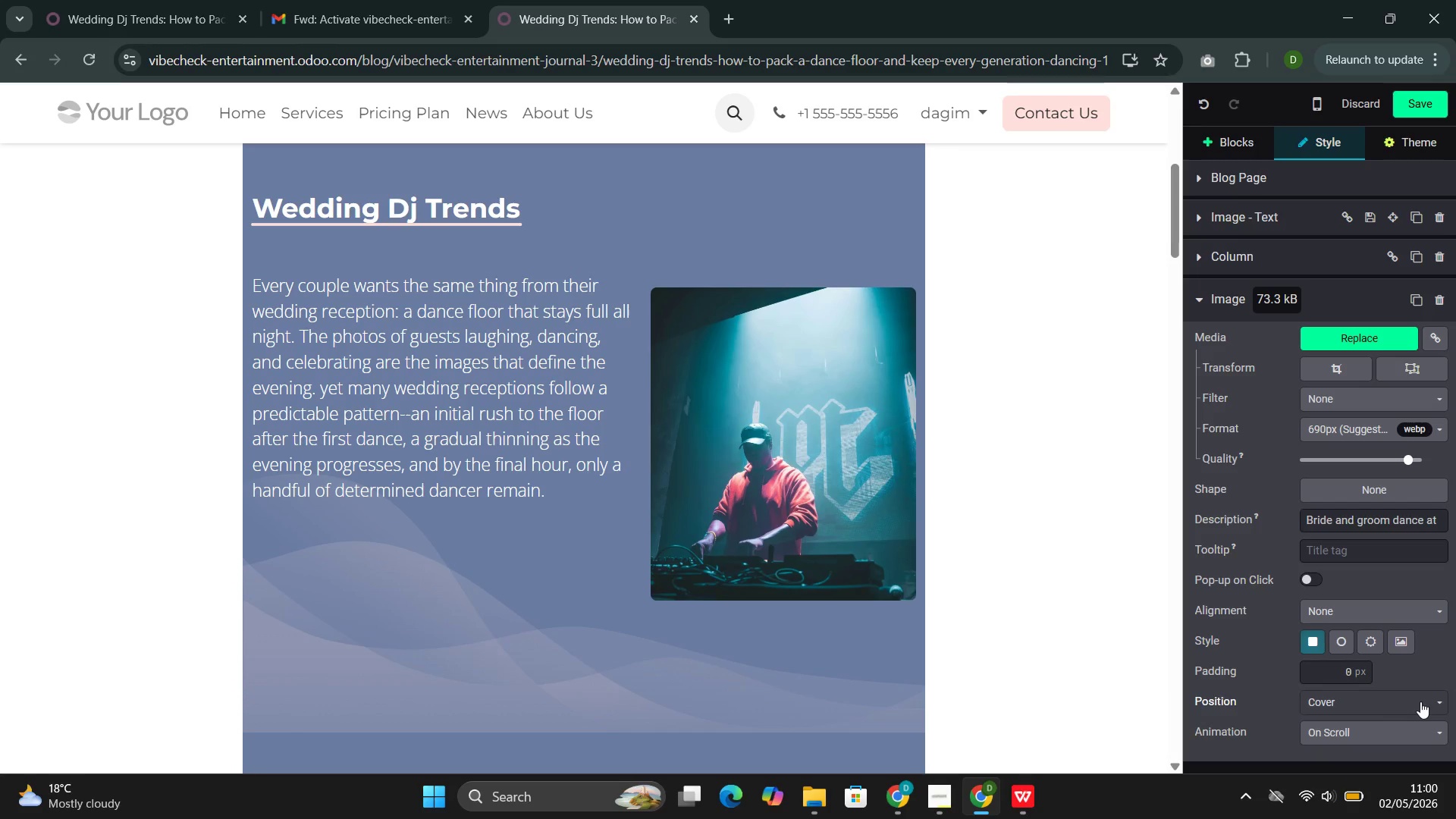 
left_click([1385, 727])
 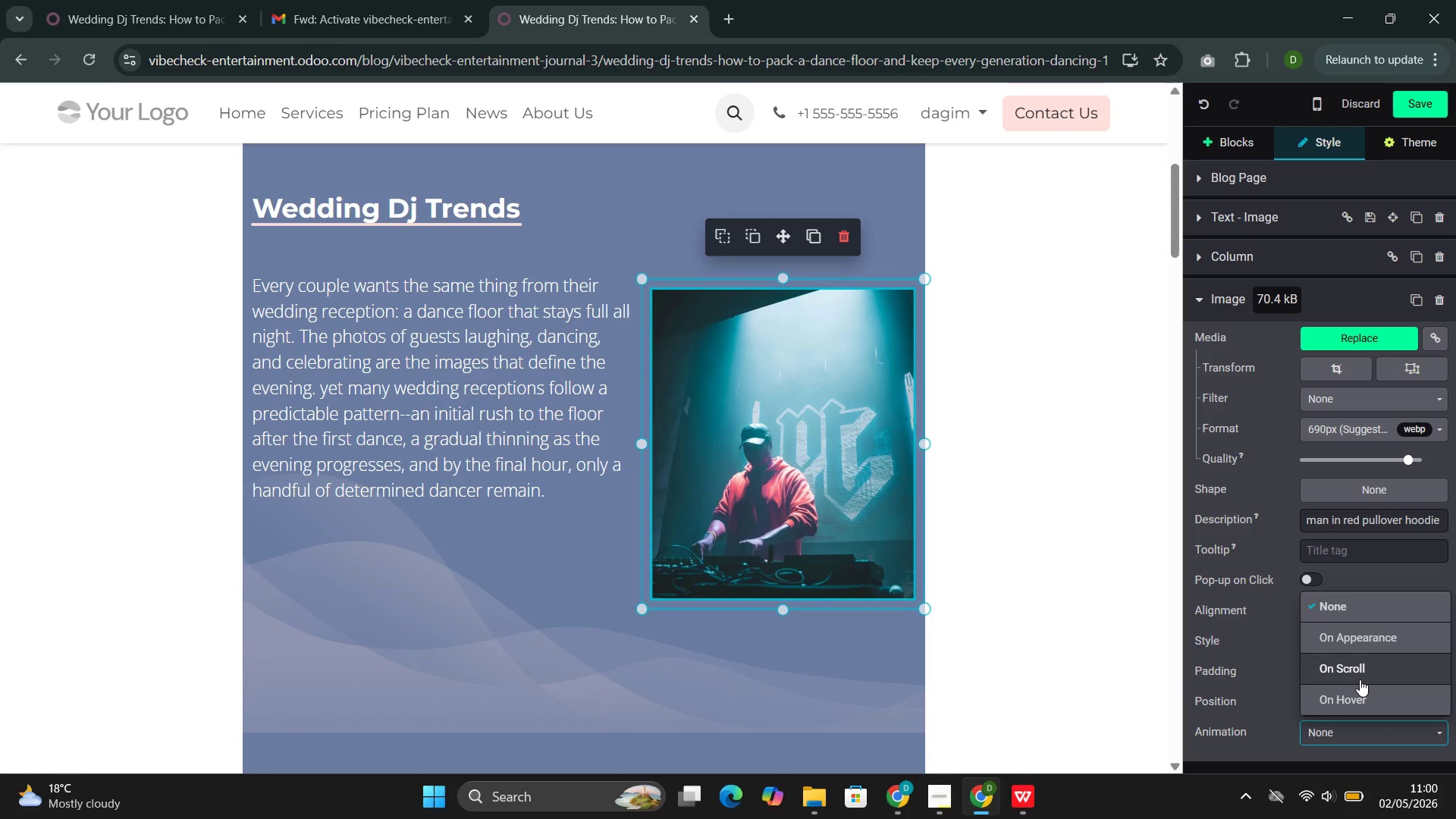 
left_click([1360, 679])
 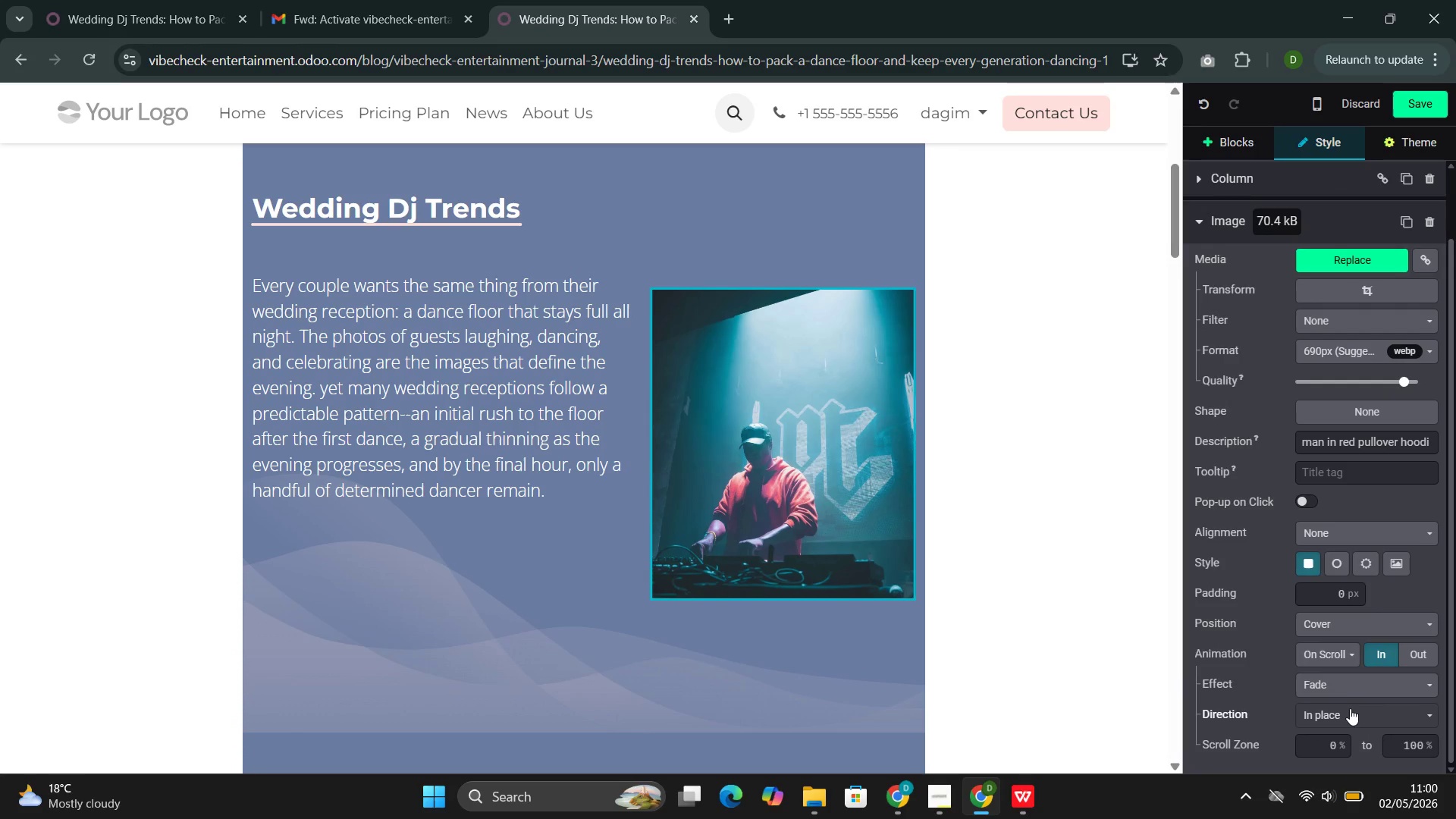 
left_click([1350, 711])
 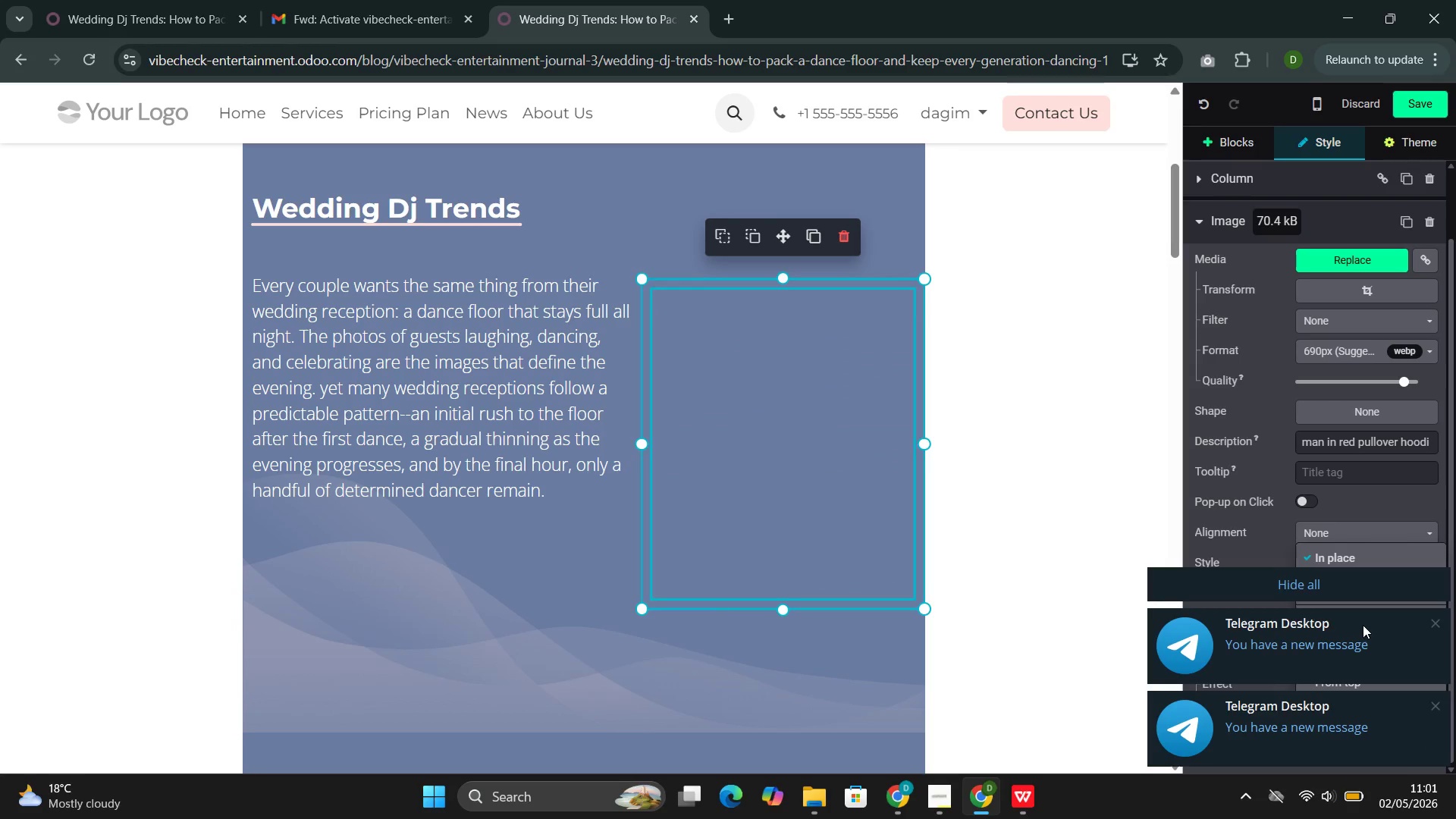 
wait(5.03)
 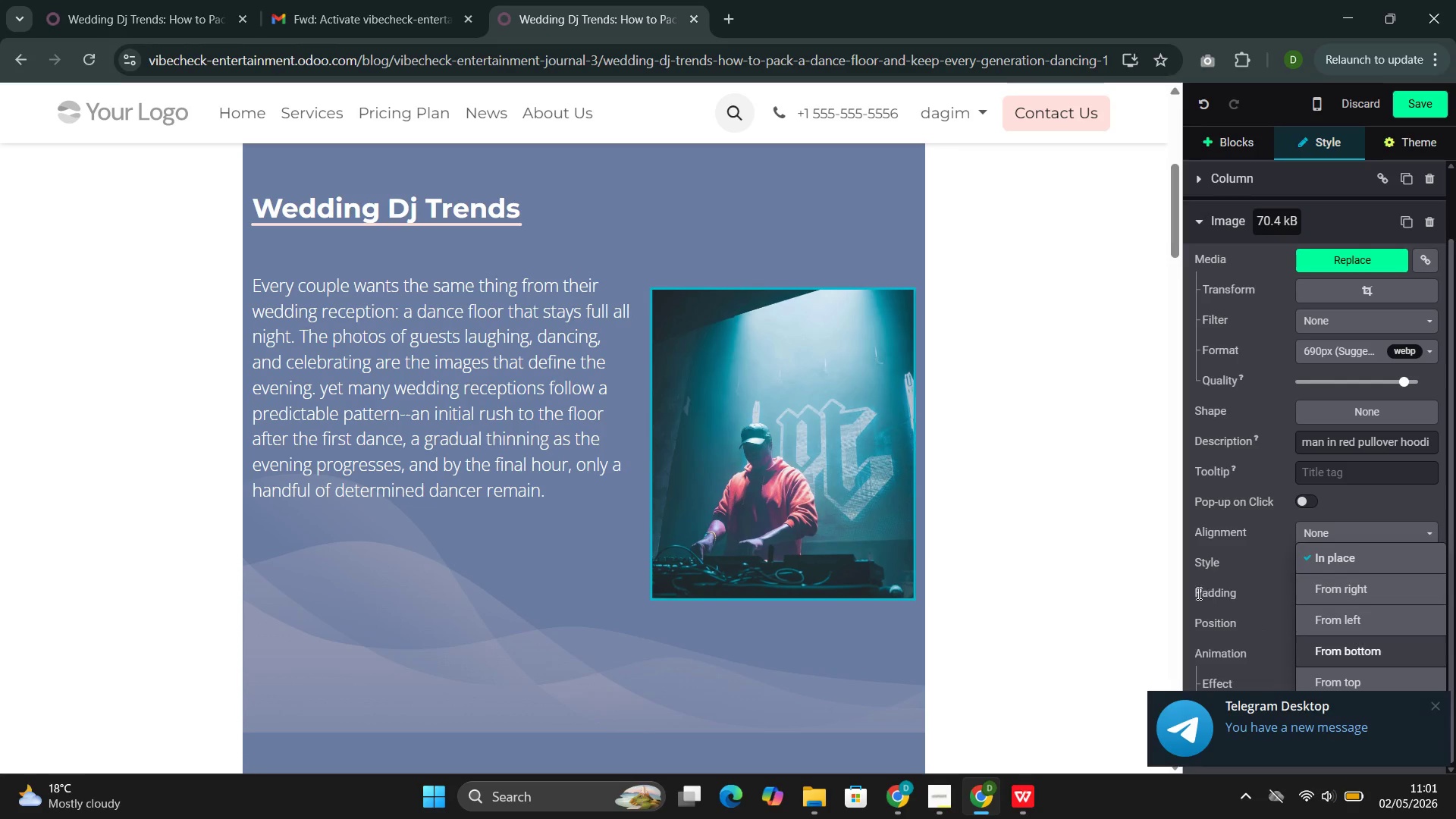 
left_click([1329, 578])
 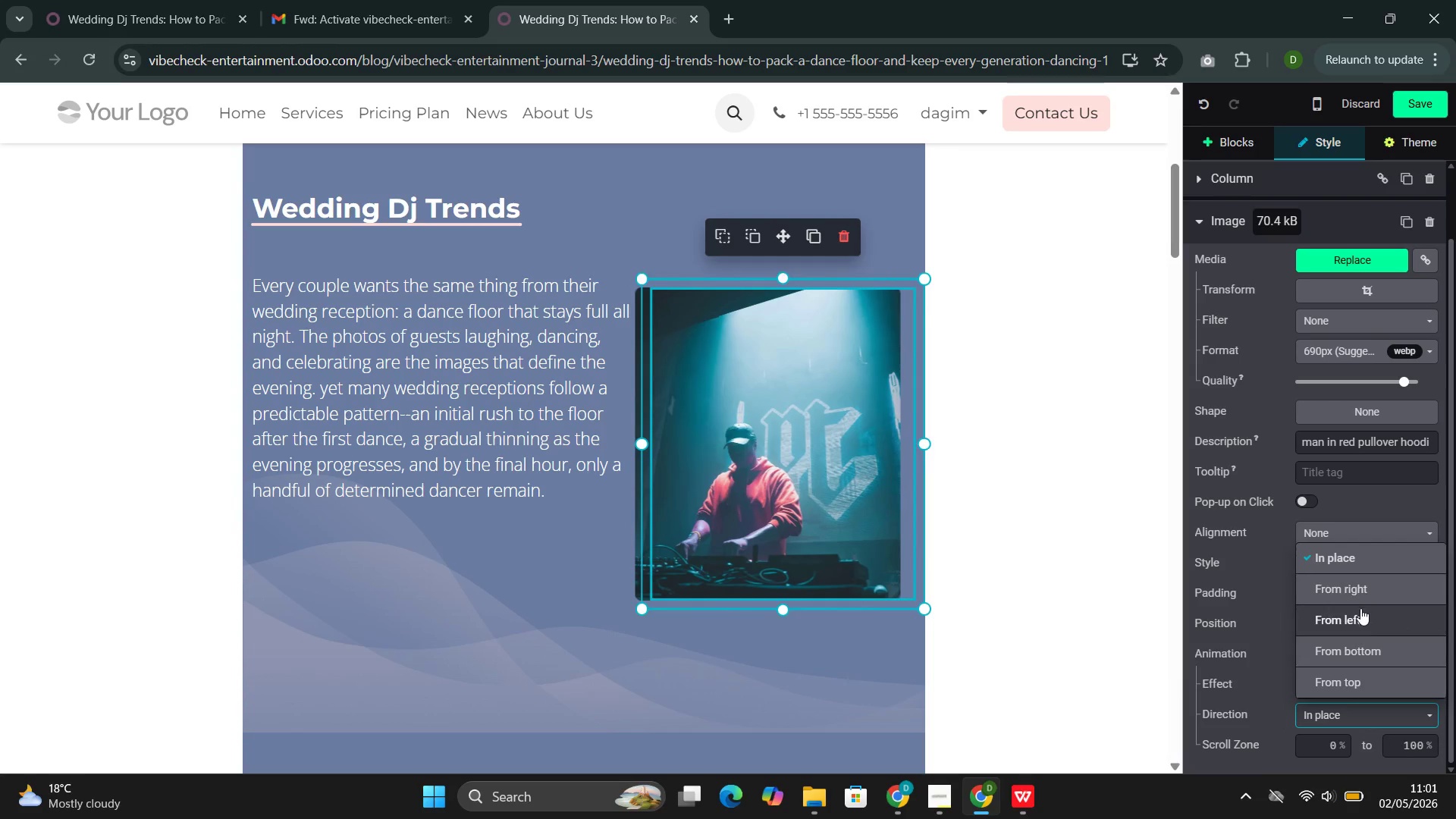 
left_click([1360, 611])
 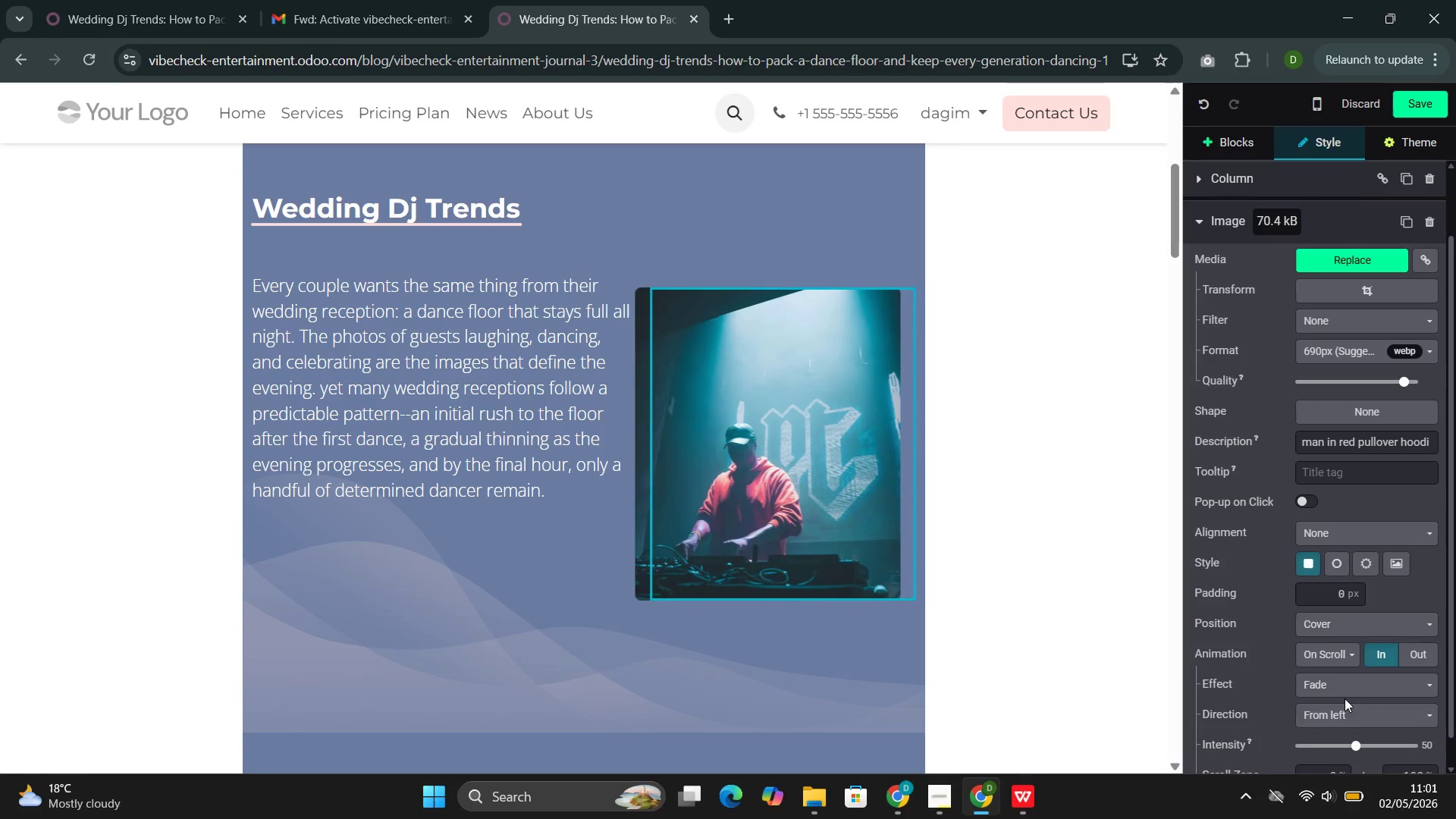 
left_click([1341, 710])
 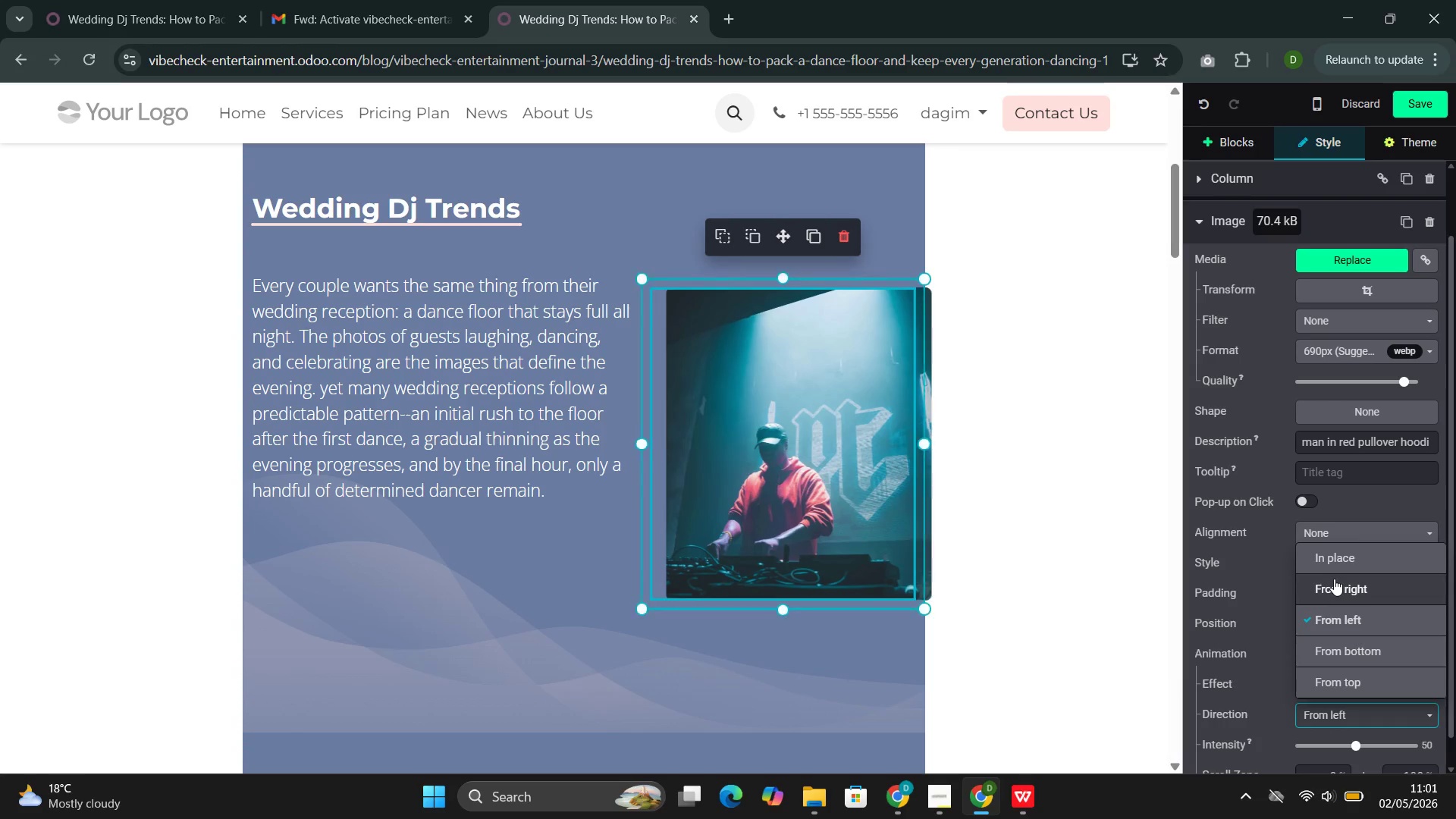 
left_click([1334, 579])
 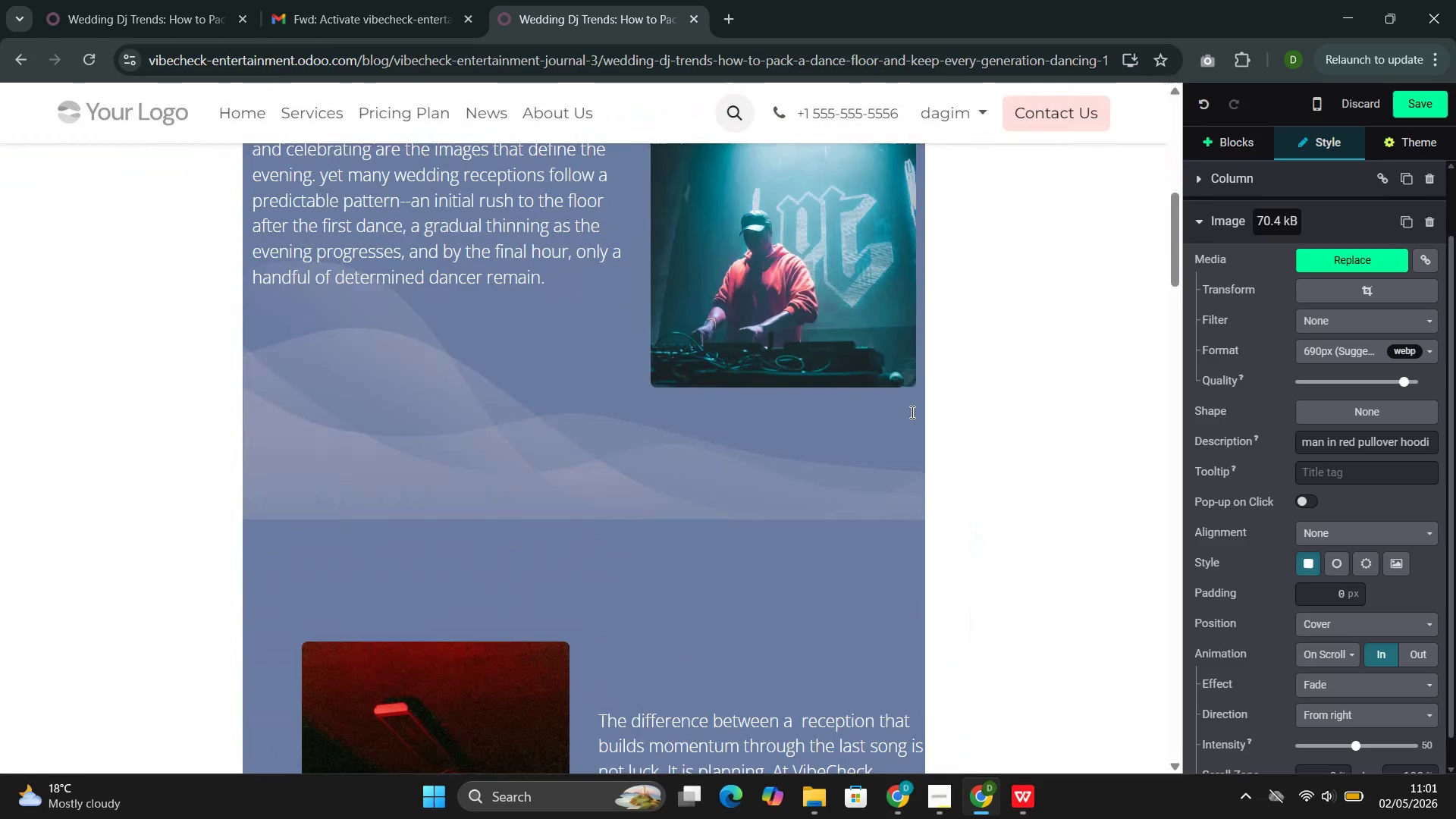 
left_click([460, 604])
 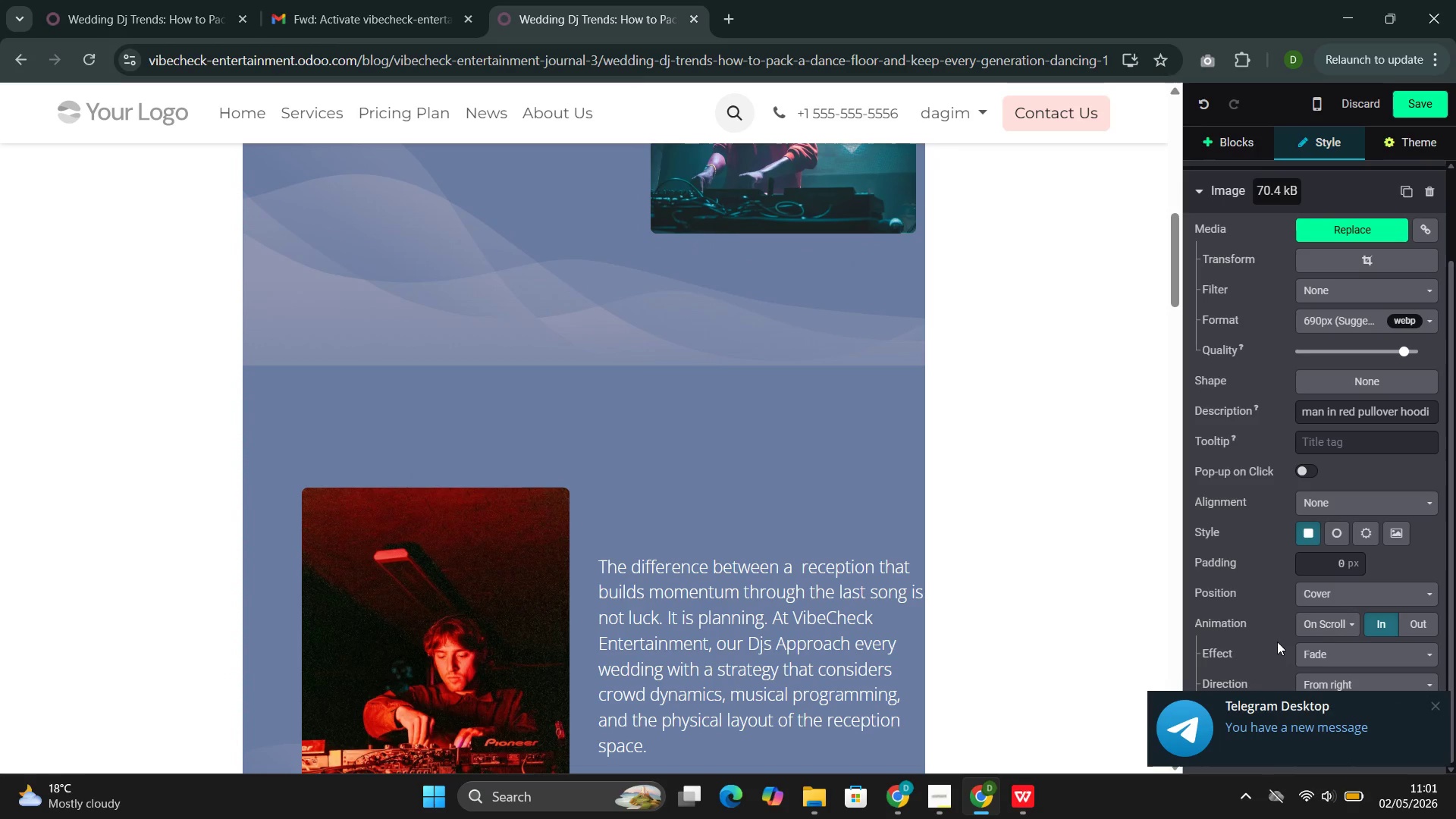 
wait(5.67)
 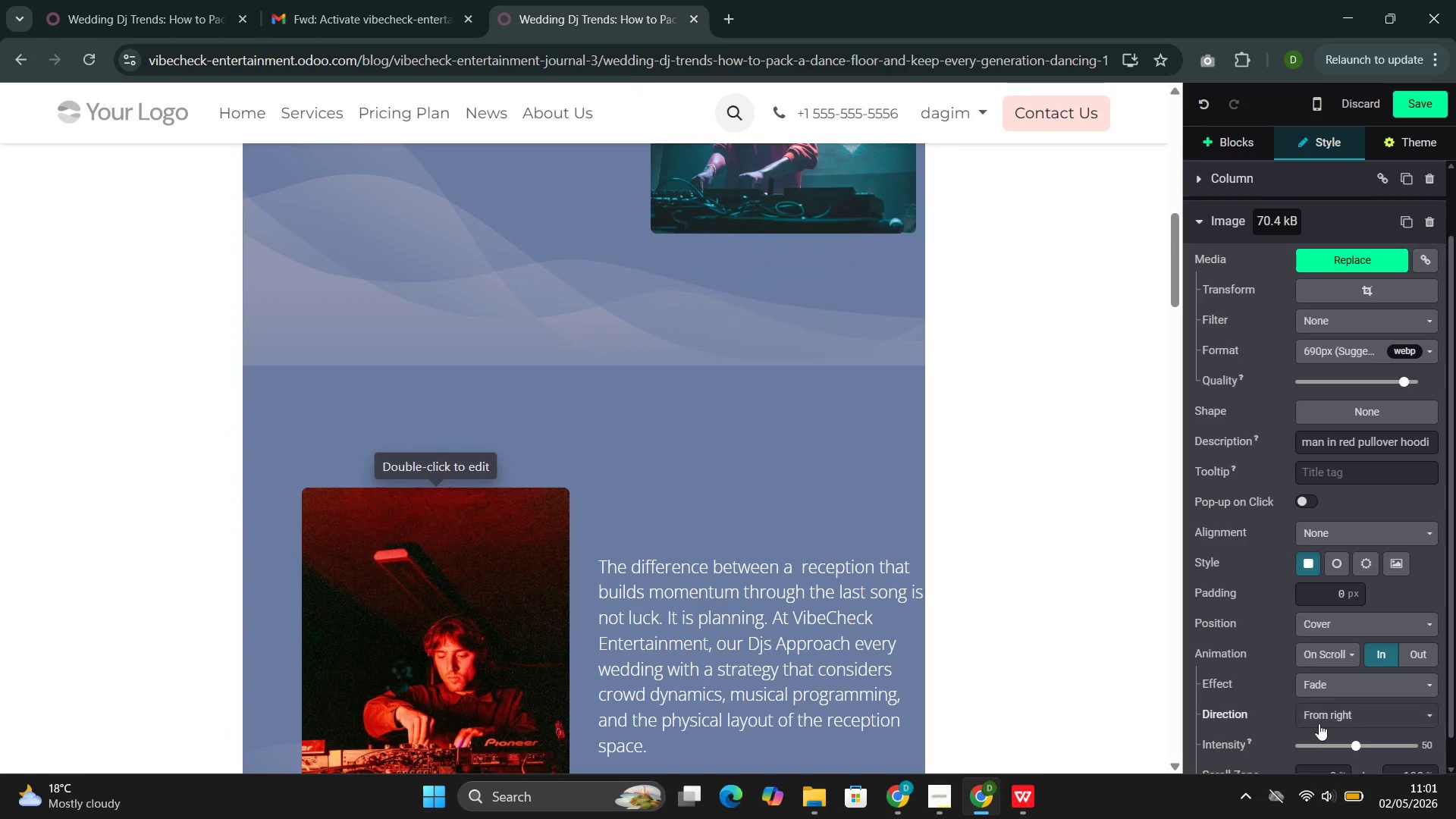 
left_click([503, 580])
 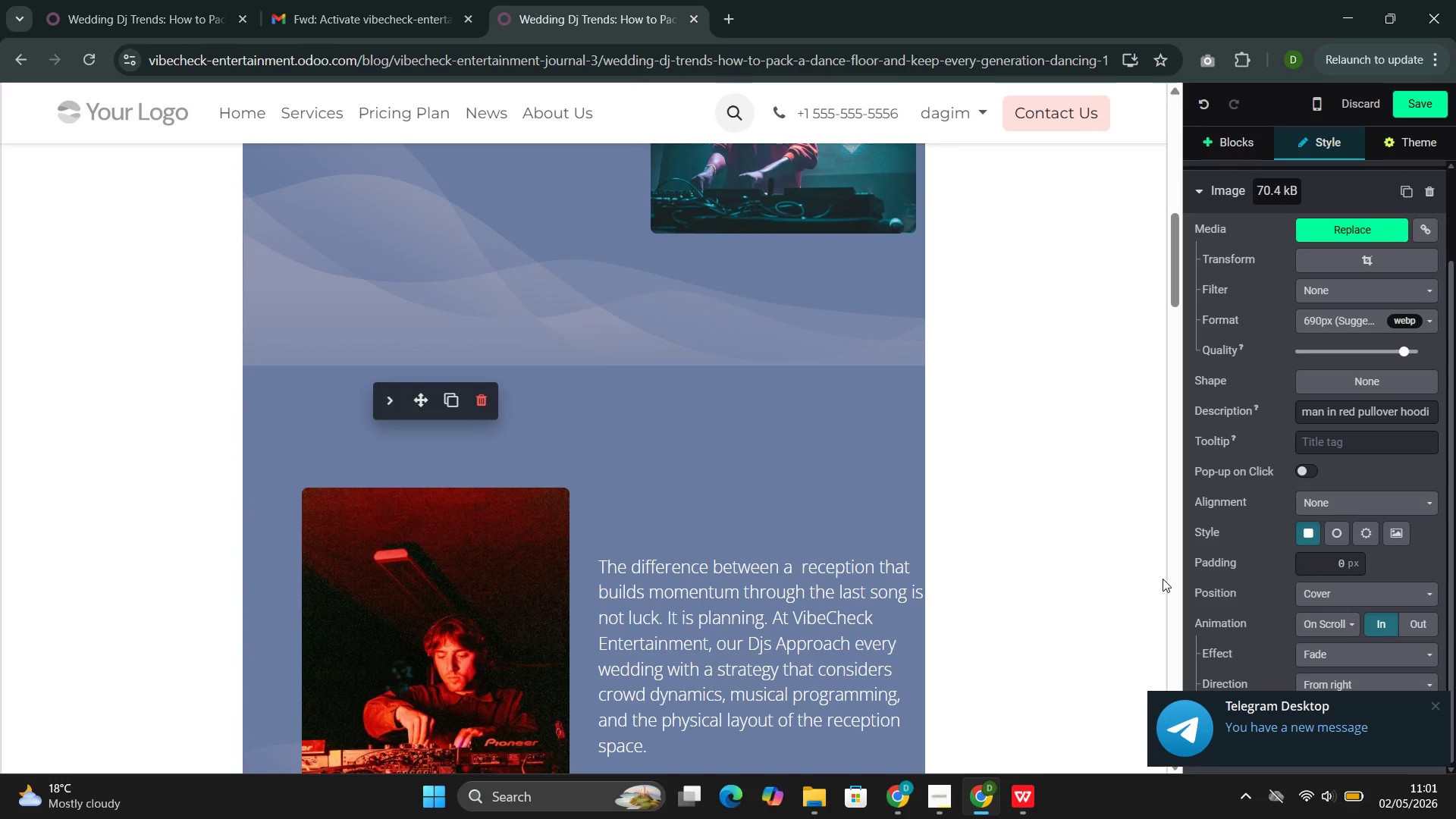 
wait(5.12)
 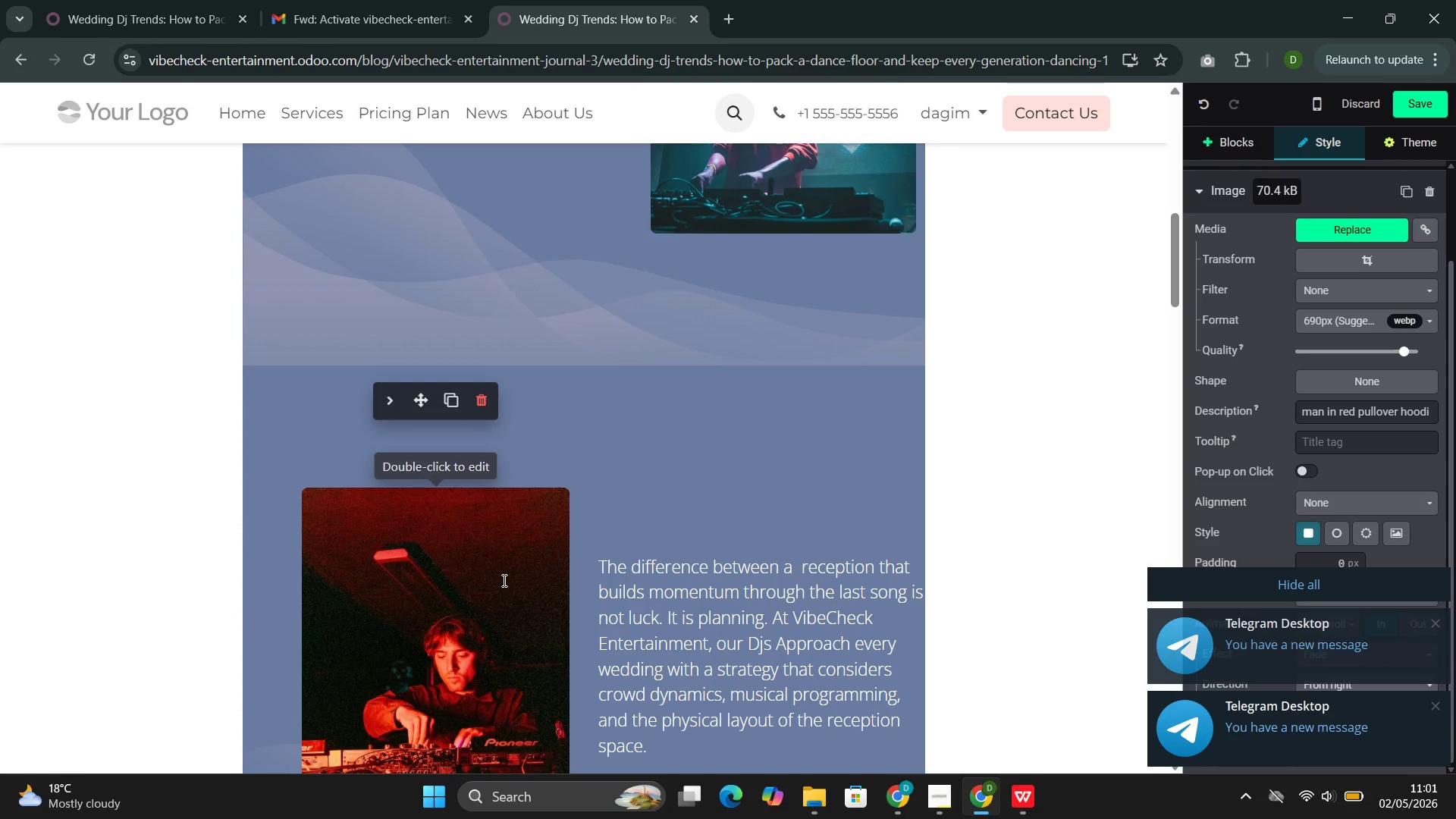 
left_click([546, 527])
 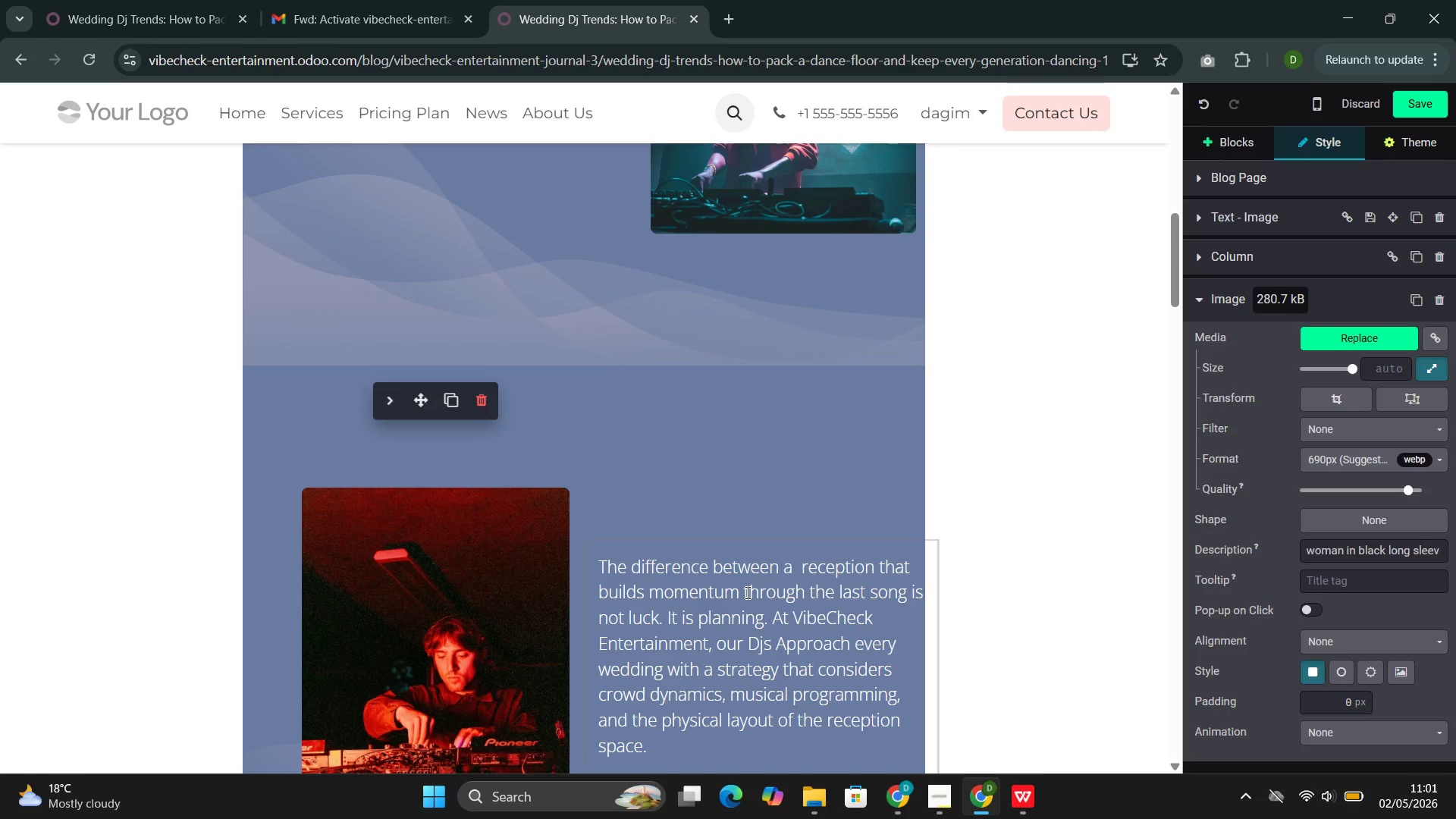 
wait(13.34)
 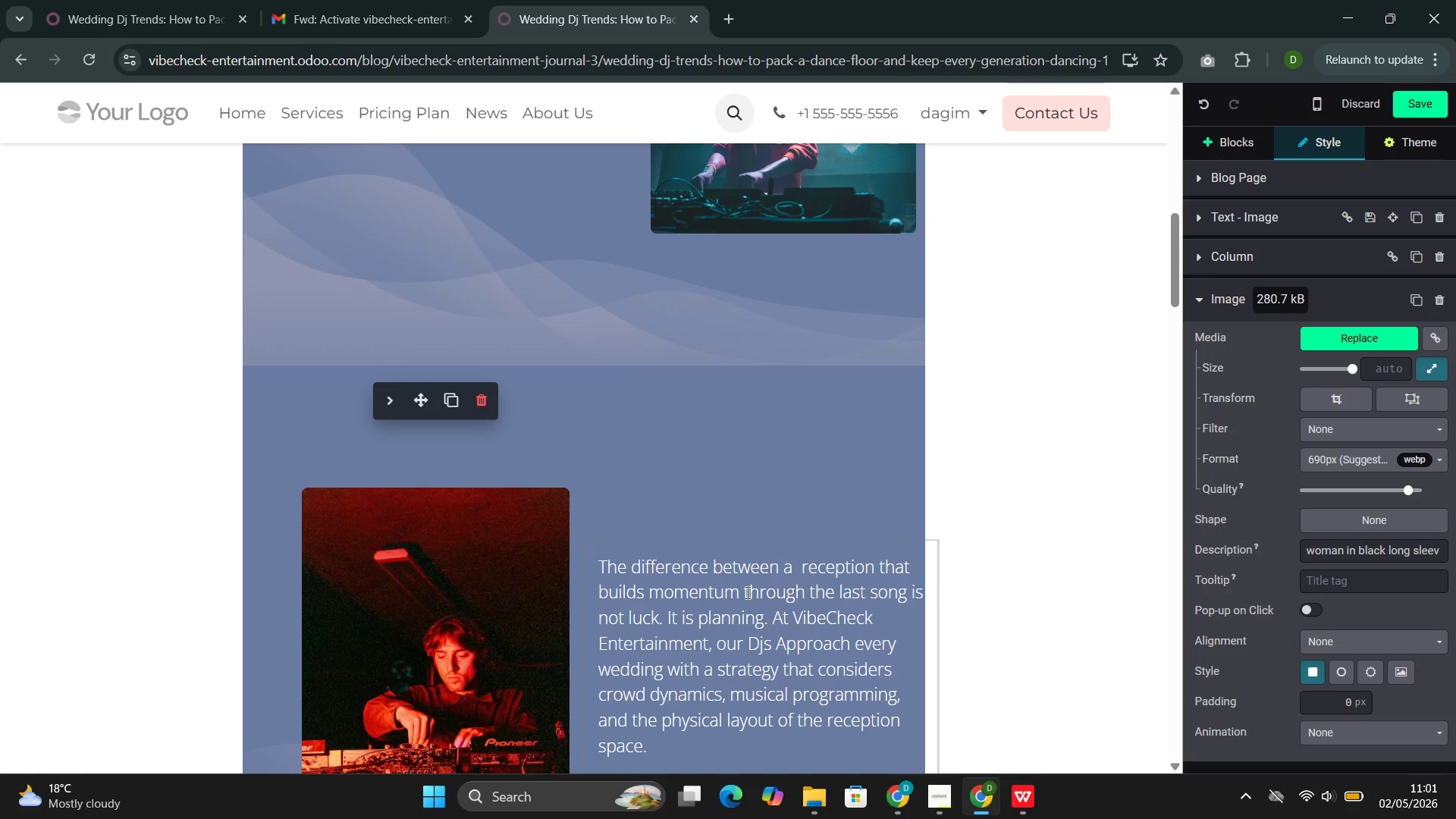 
left_click([500, 625])
 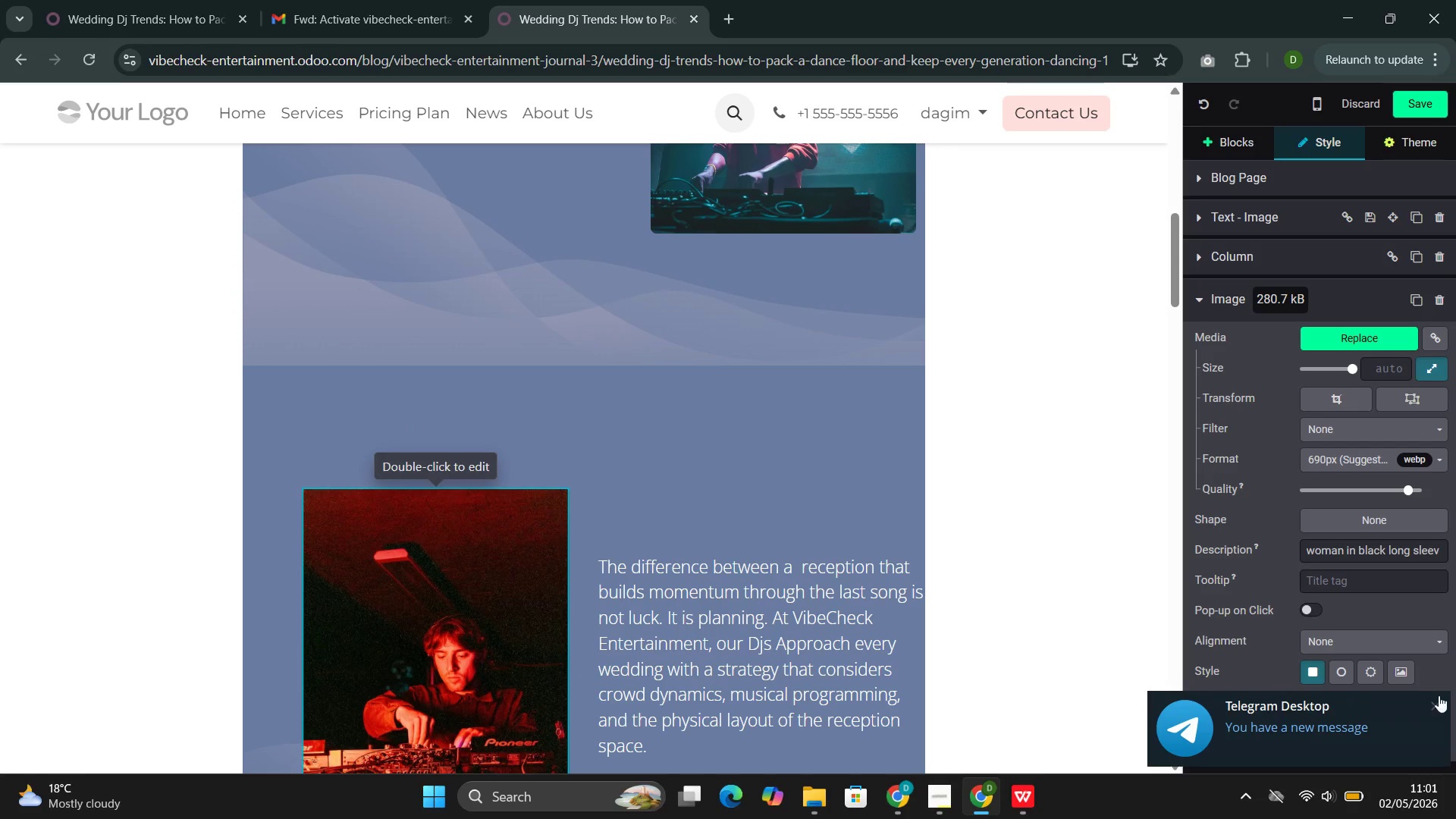 
left_click([1437, 701])
 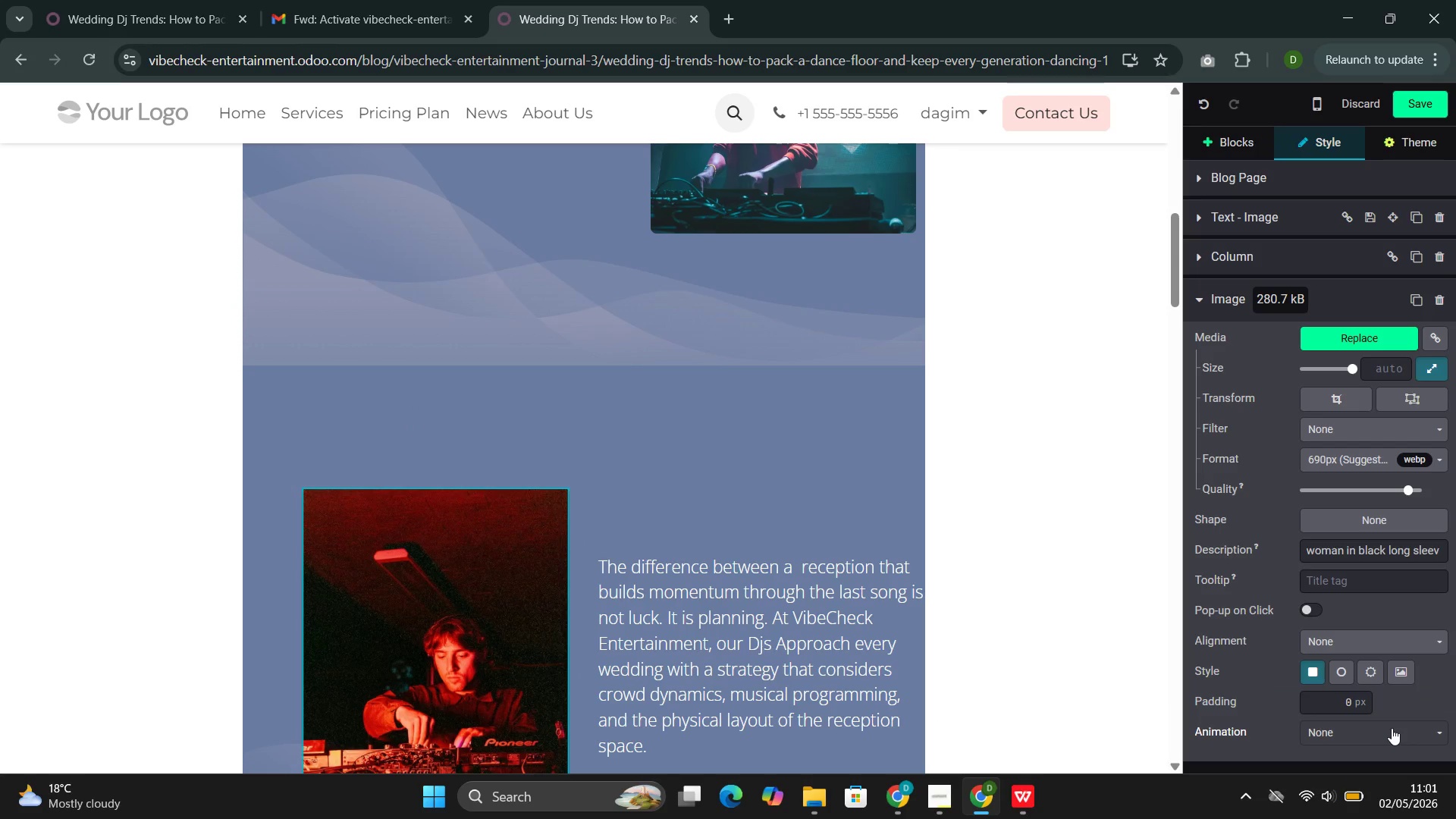 
left_click([1393, 729])
 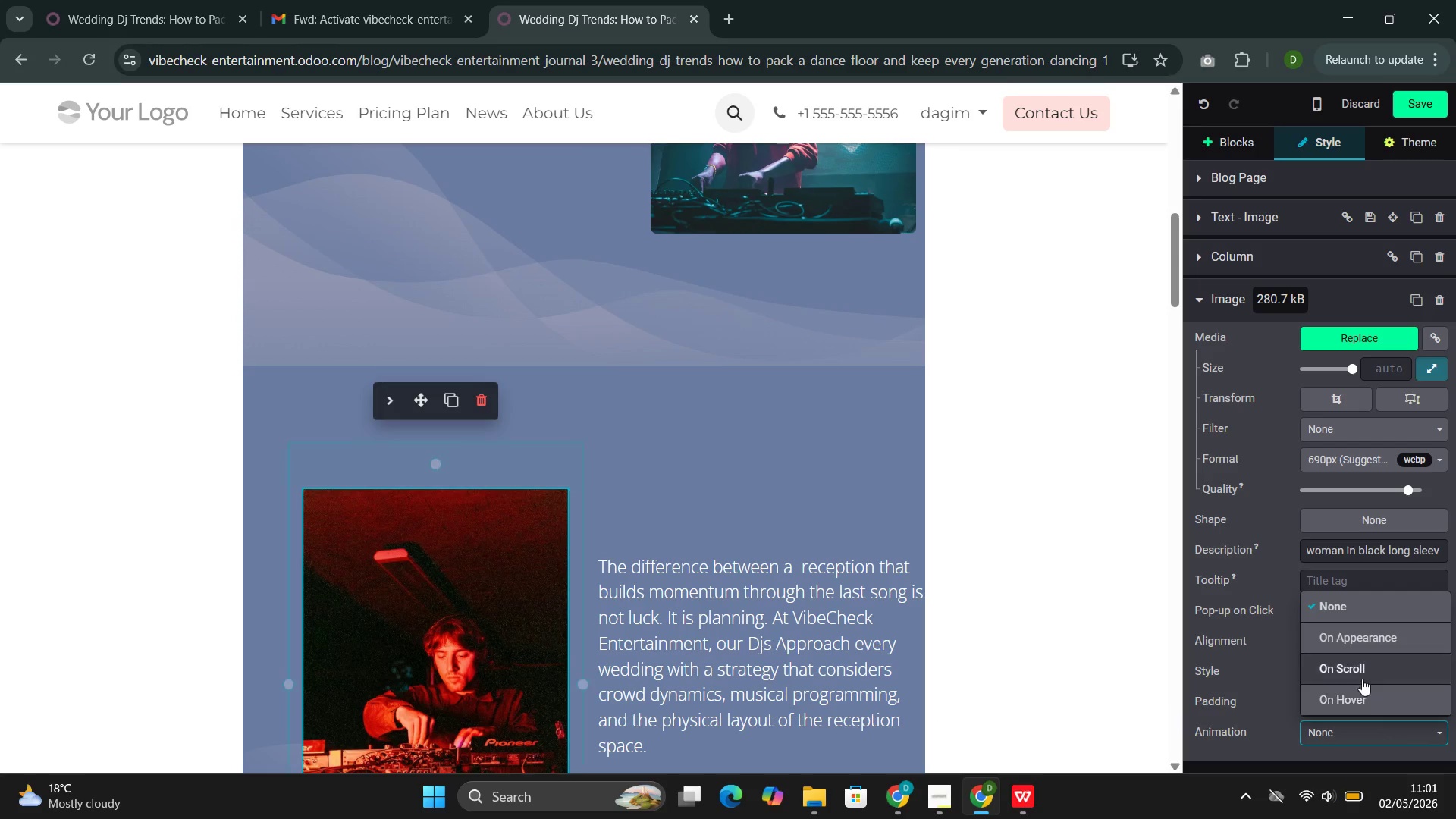 
left_click([1357, 662])
 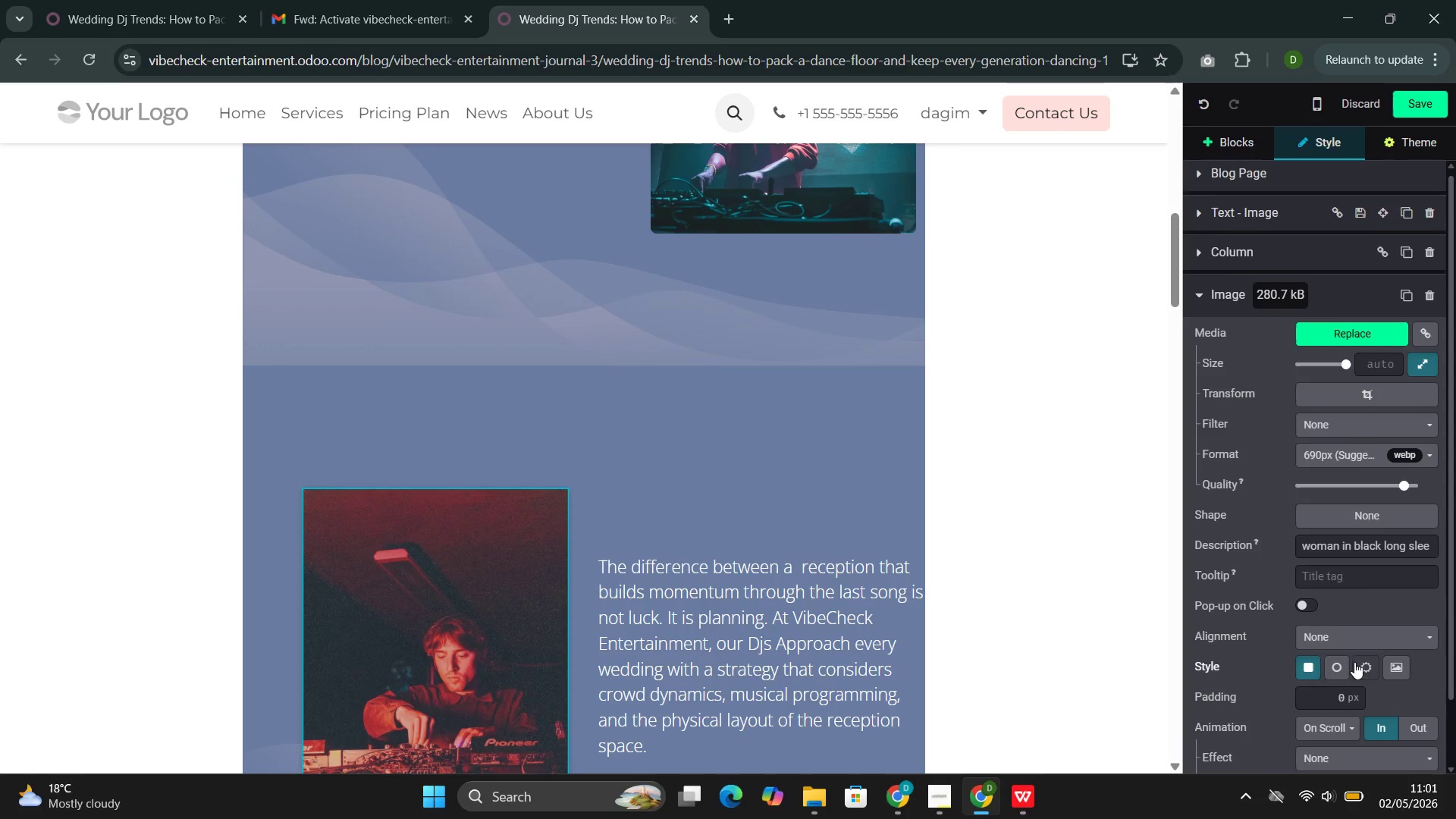 
scroll: coordinate [1354, 662], scroll_direction: down, amount: 4.0
 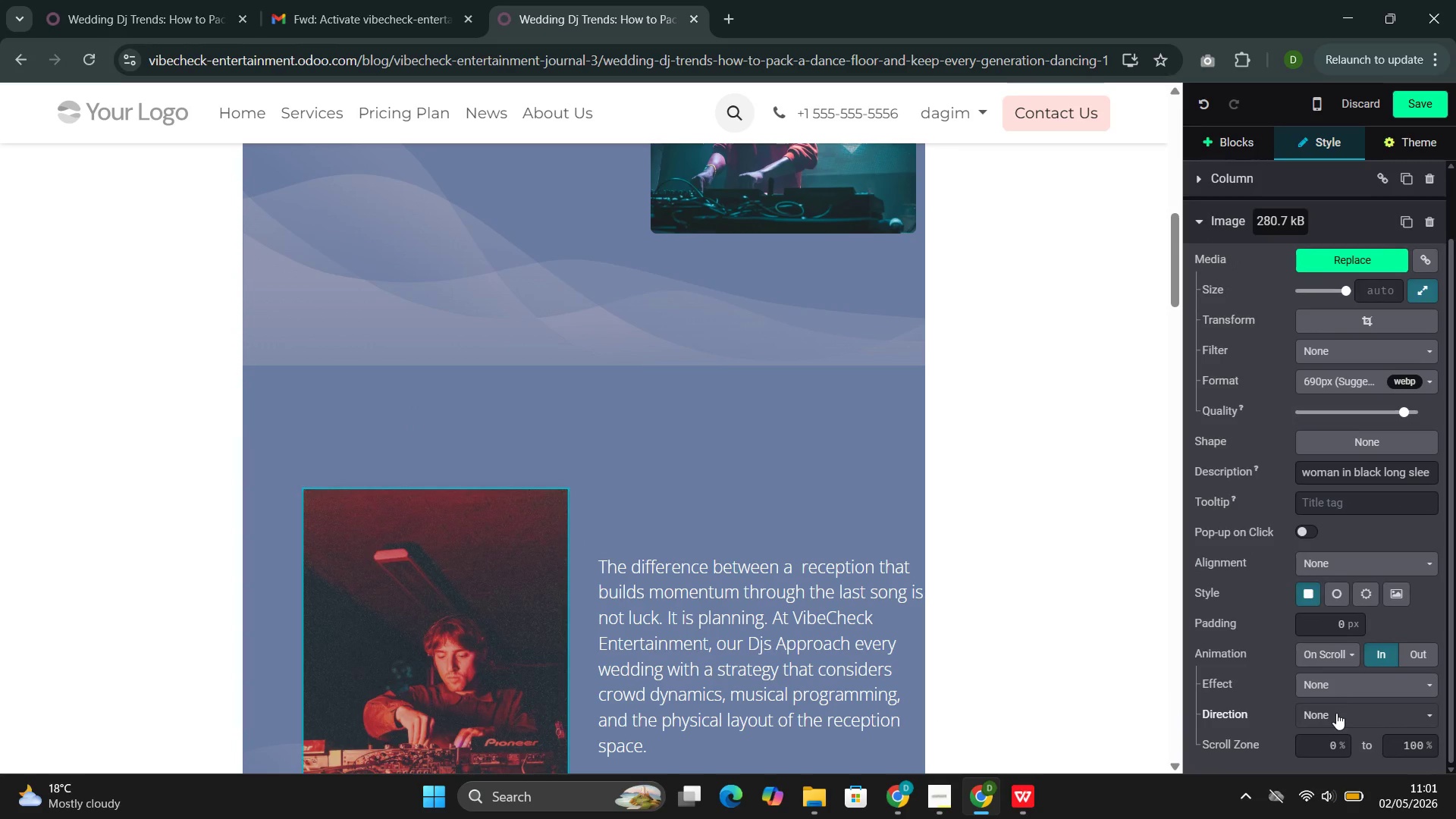 
left_click([1335, 712])
 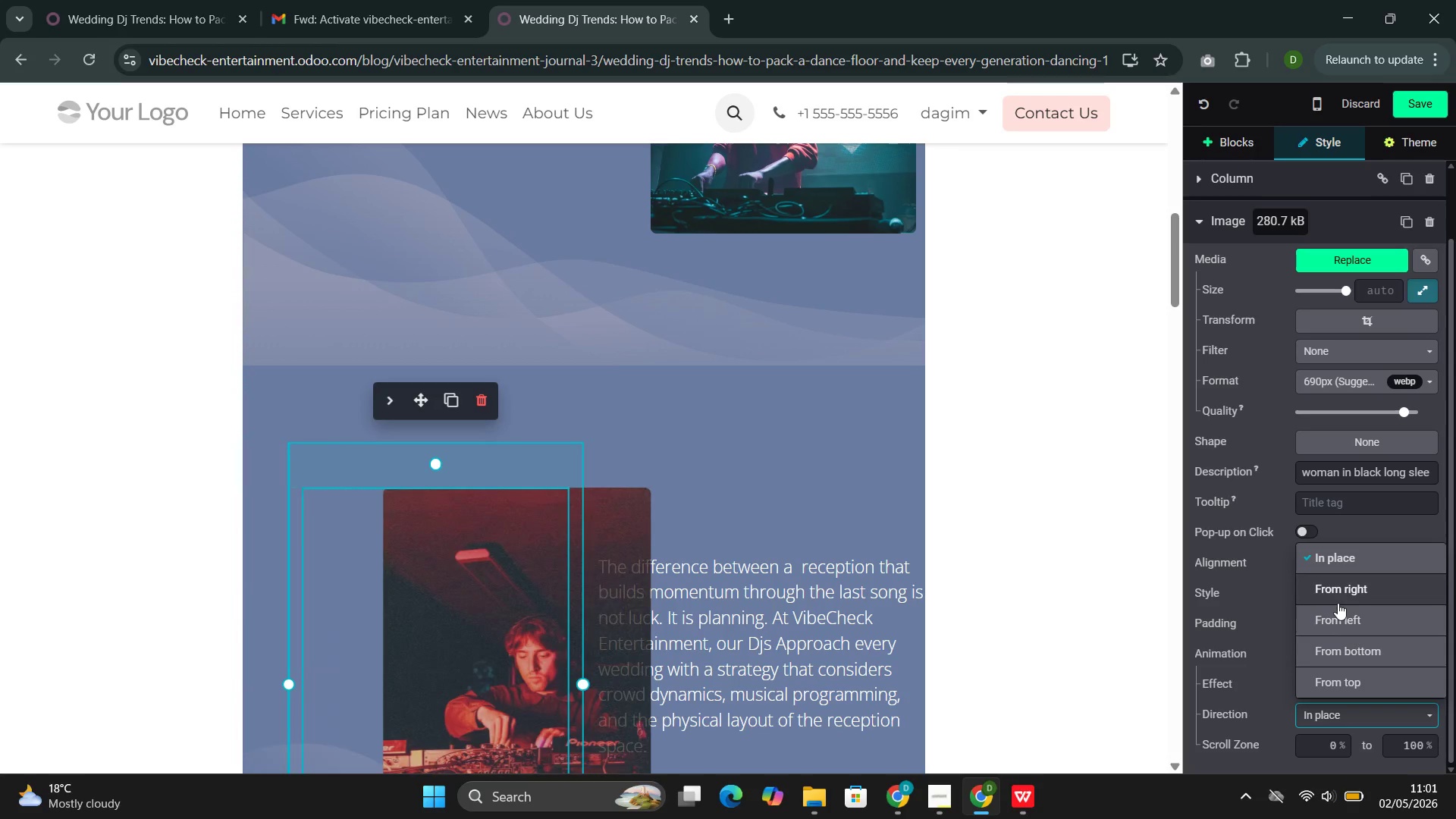 
left_click([1337, 631])
 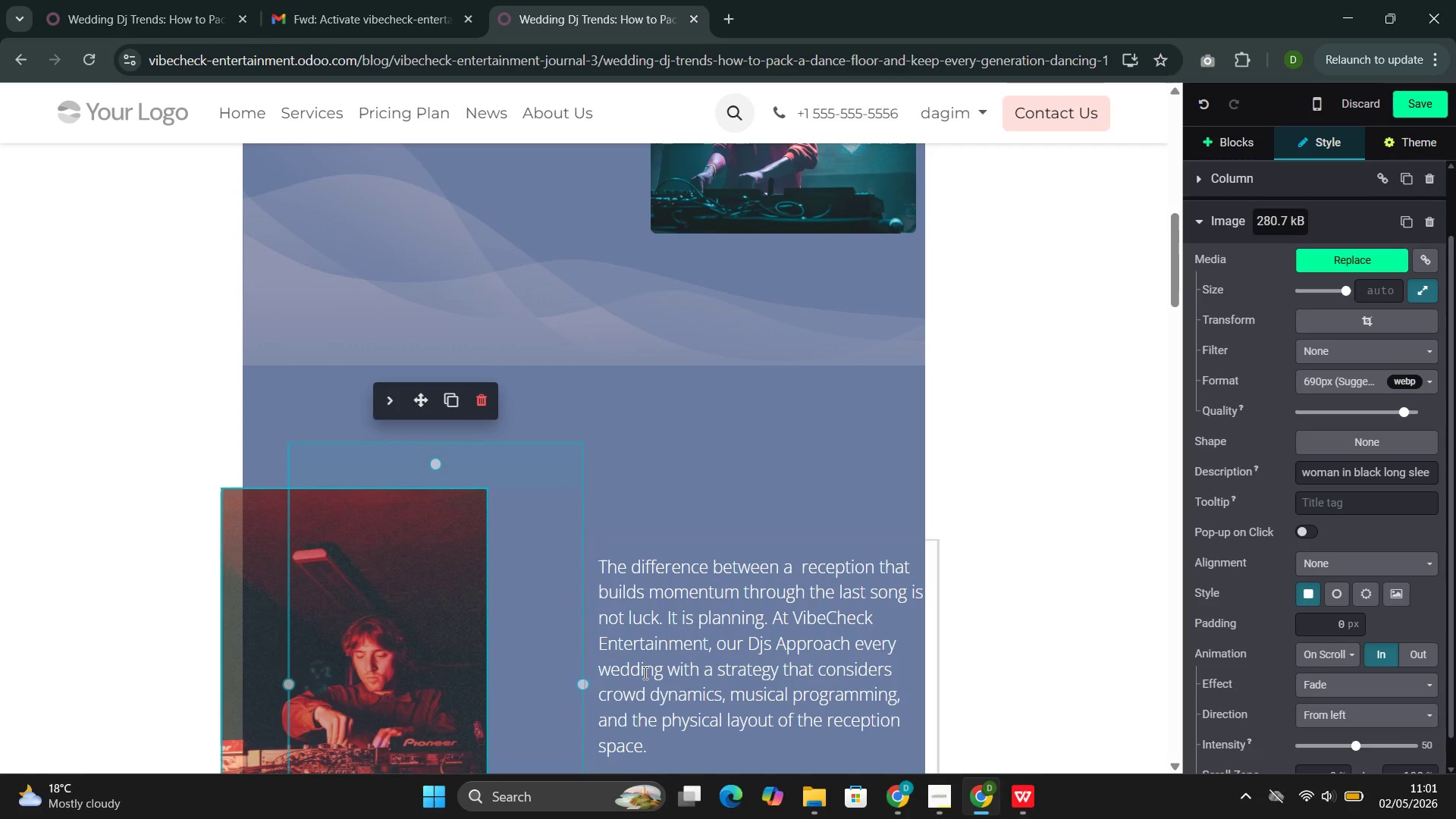 
scroll: coordinate [934, 672], scroll_direction: down, amount: 9.0
 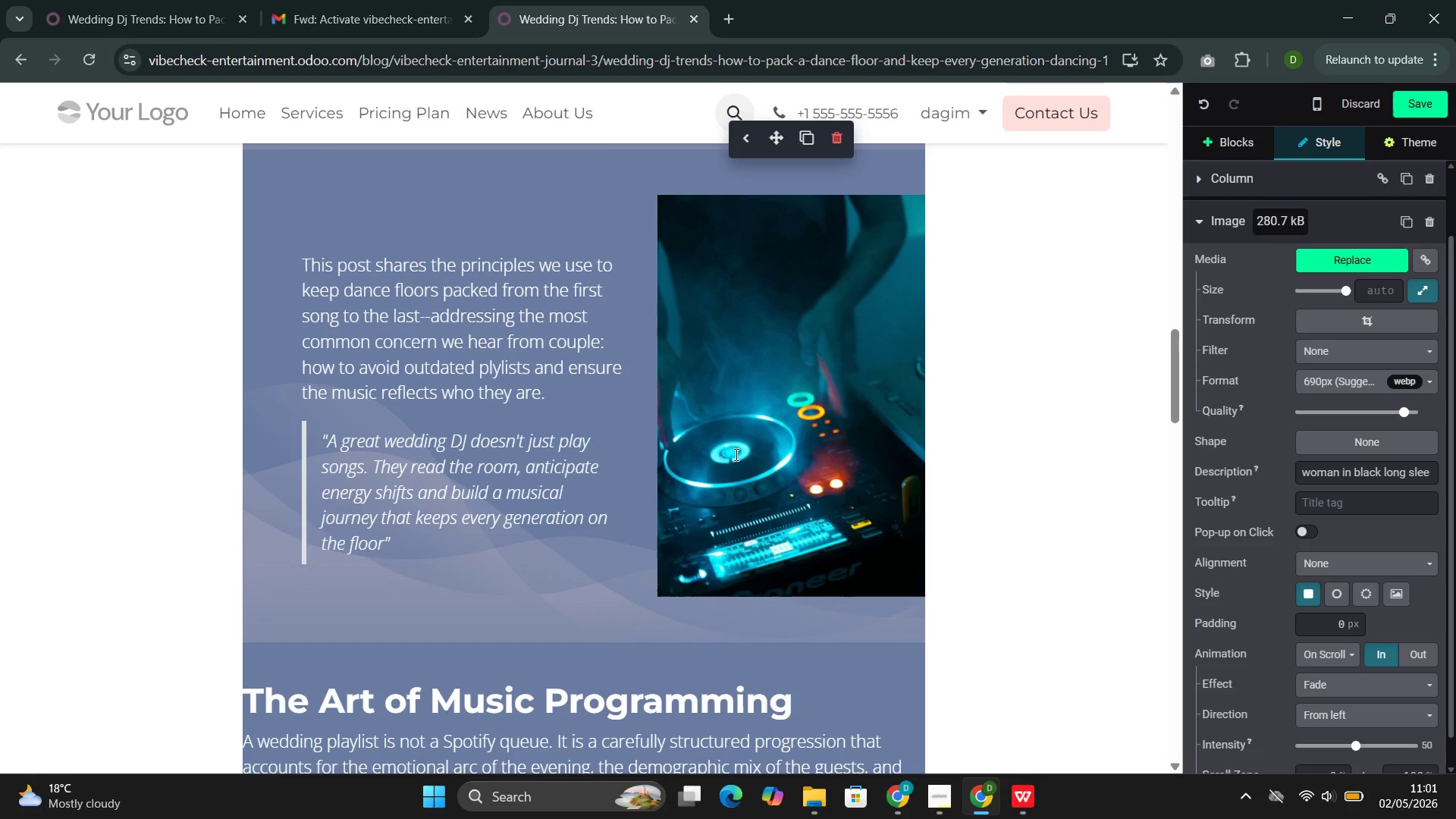 
left_click([735, 453])
 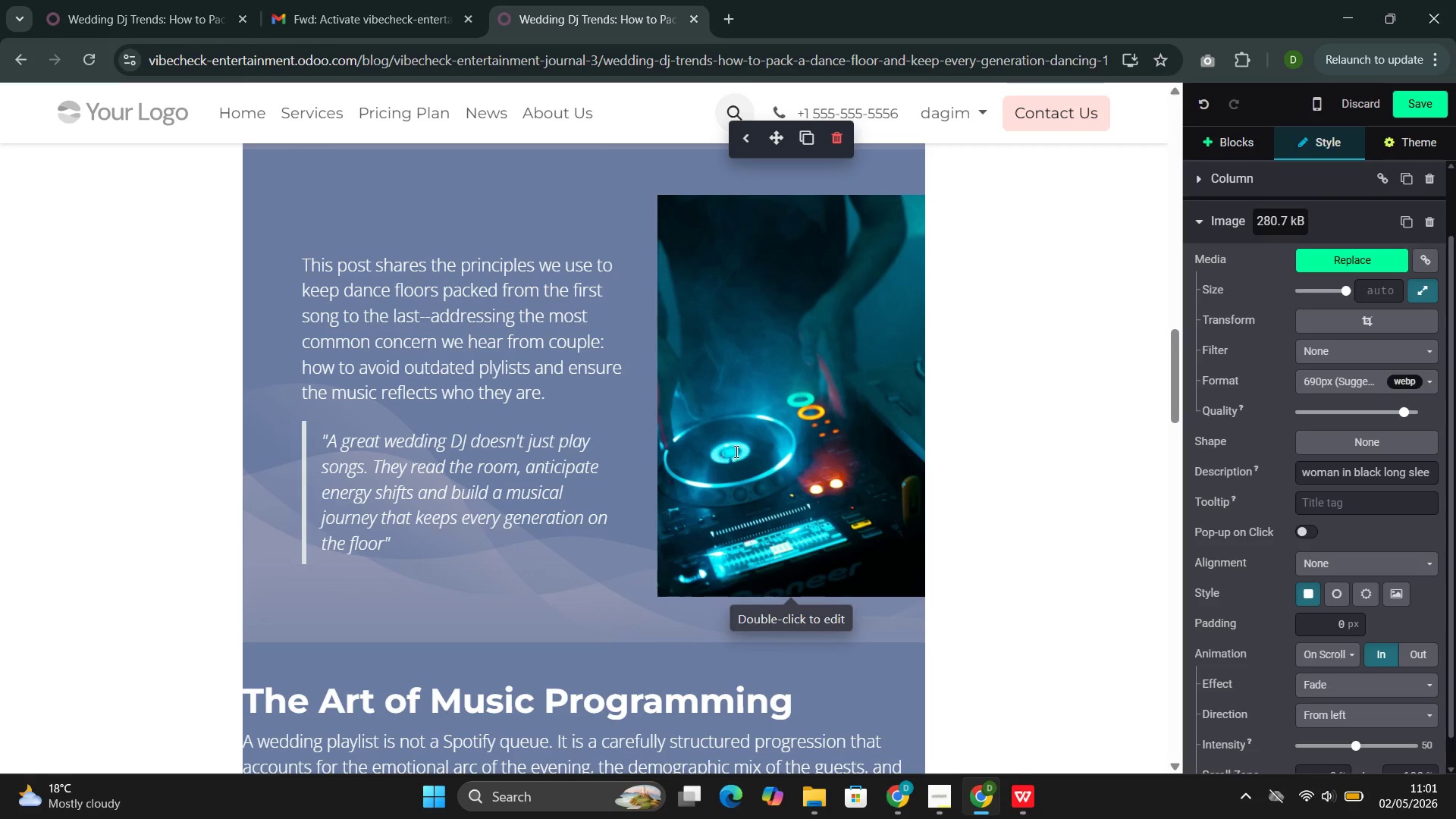 
left_click([735, 451])
 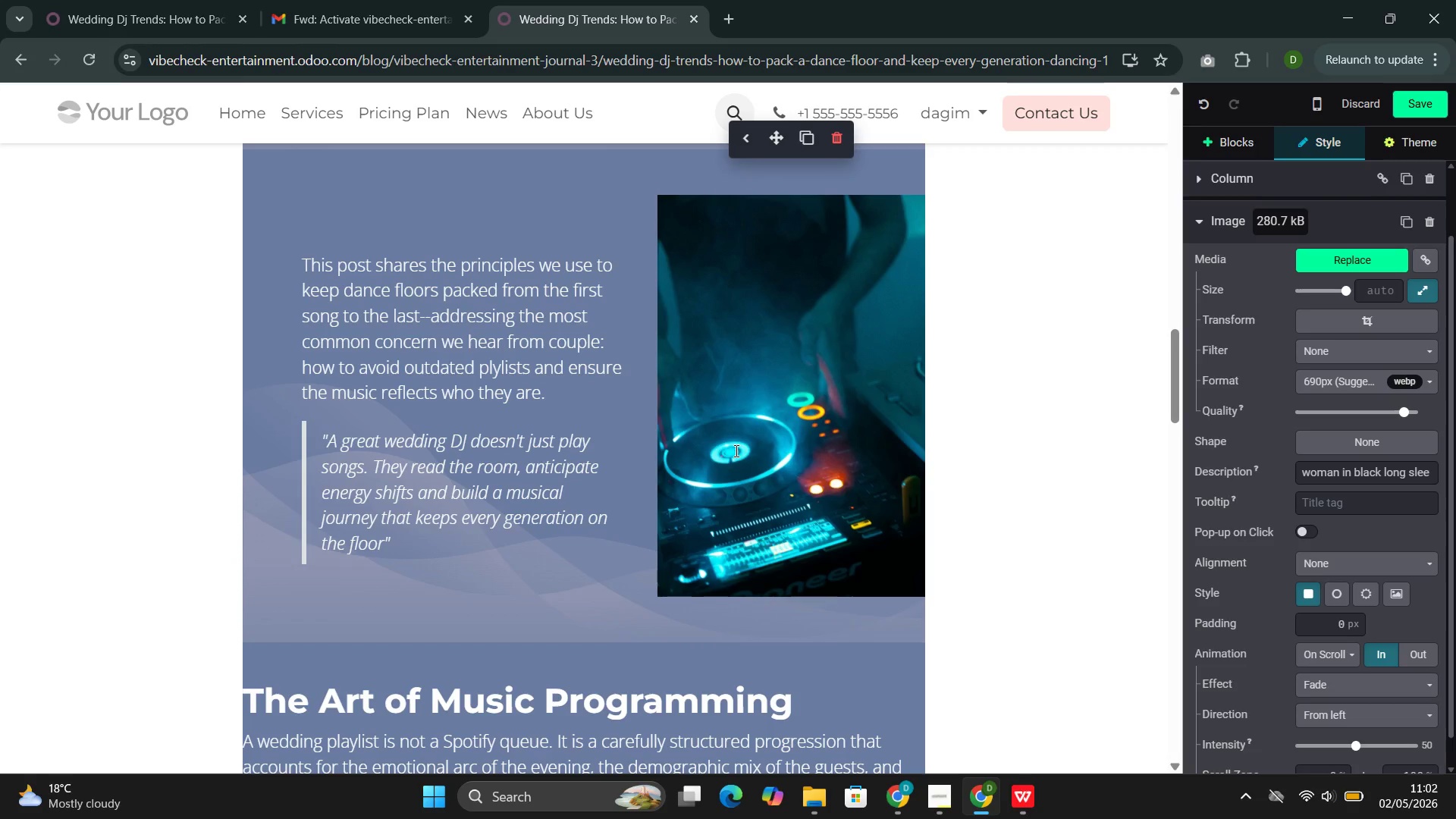 
scroll: coordinate [737, 448], scroll_direction: up, amount: 1.0
 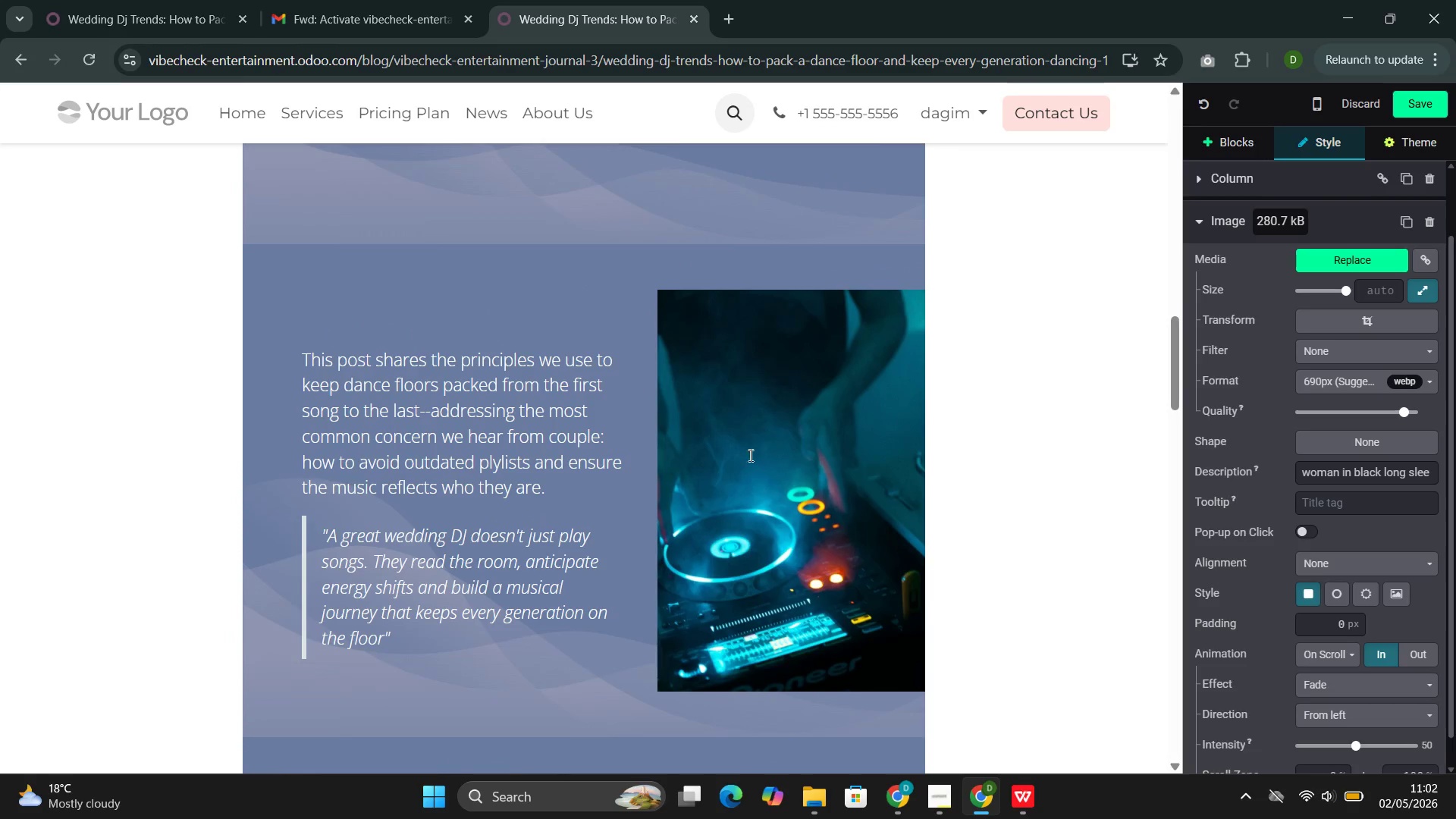 
scroll: coordinate [749, 455], scroll_direction: down, amount: 1.0
 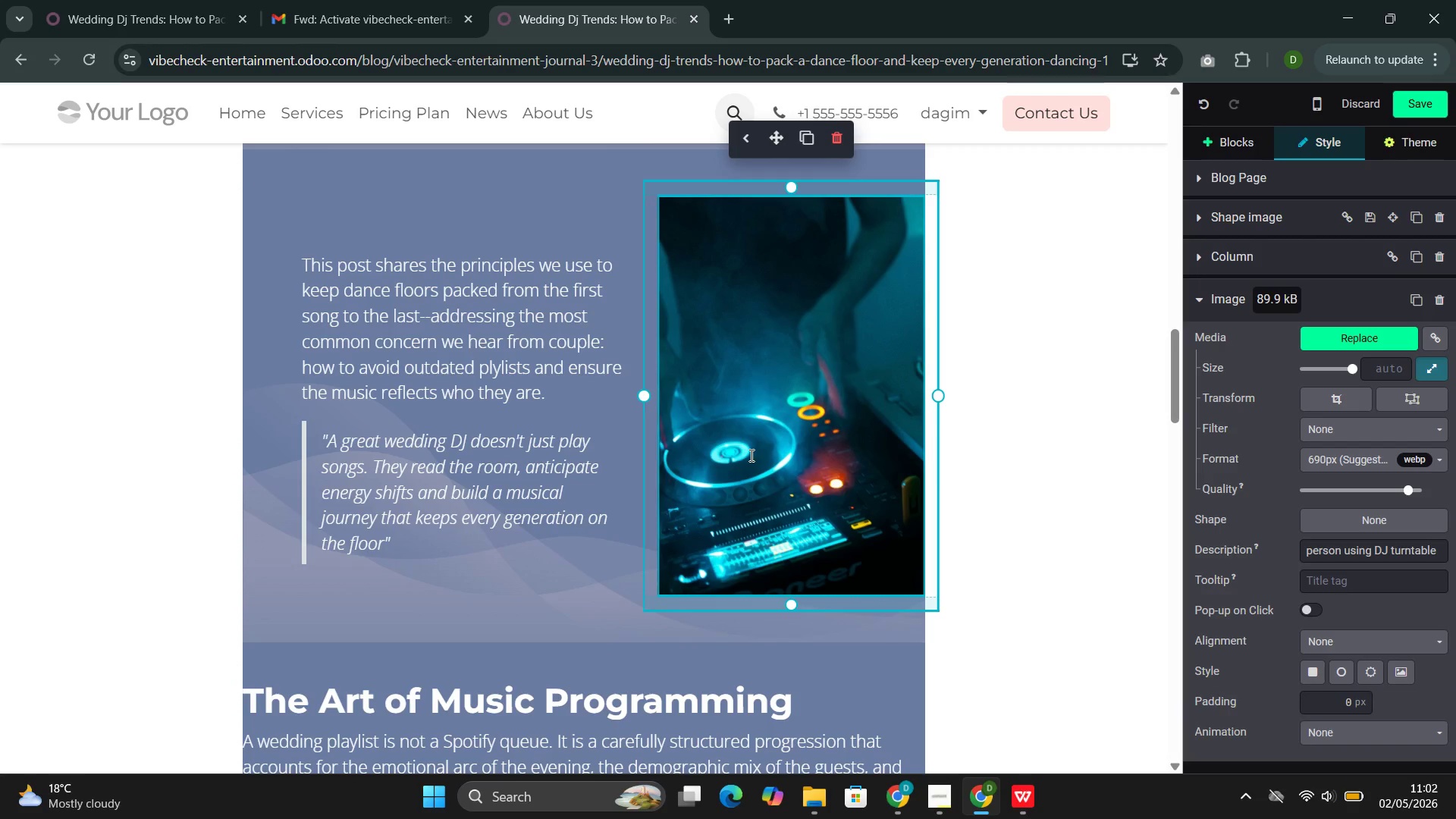 
wait(14.32)
 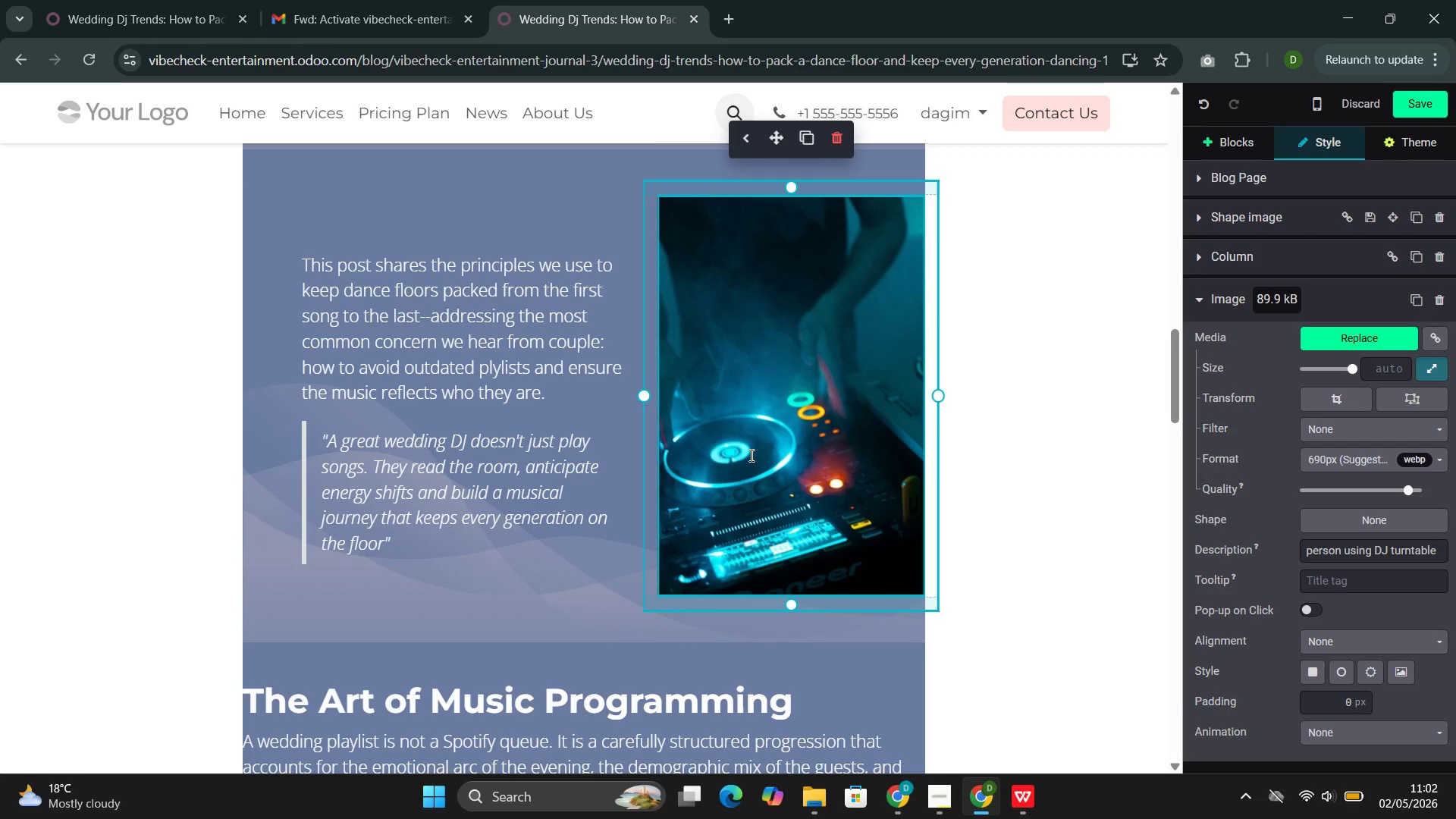 
left_click([799, 425])
 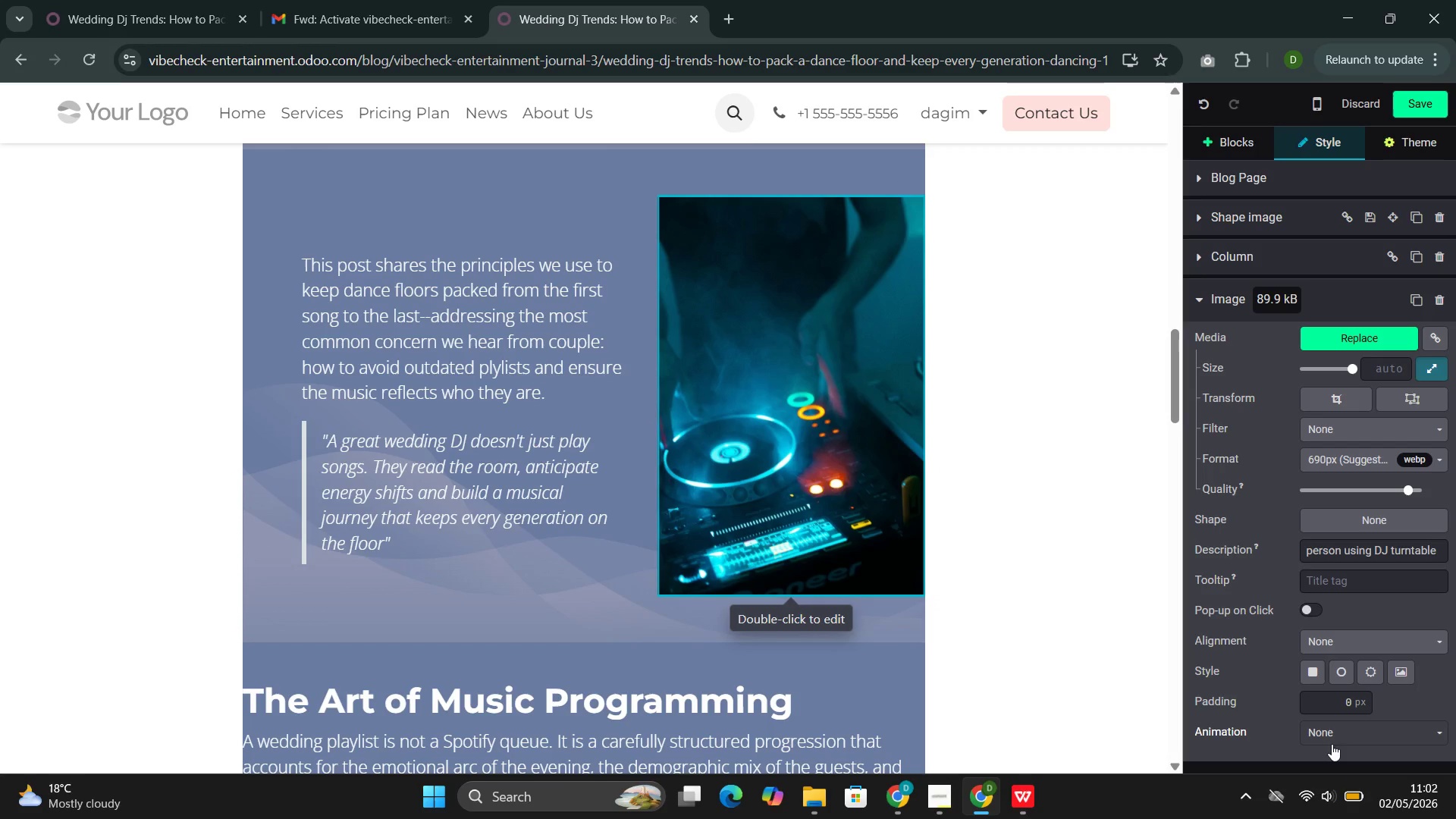 
left_click([1332, 736])
 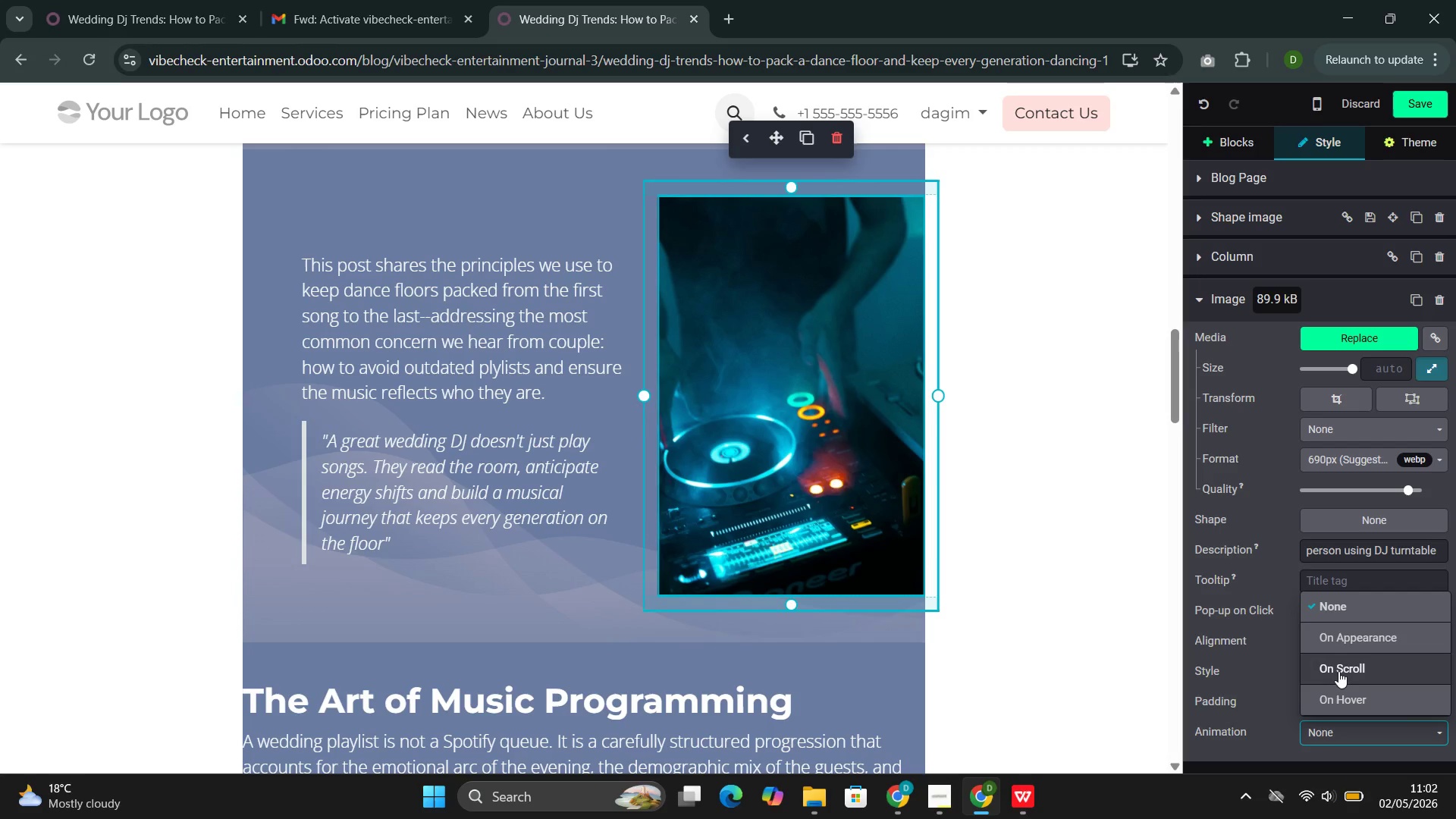 
left_click([1338, 671])
 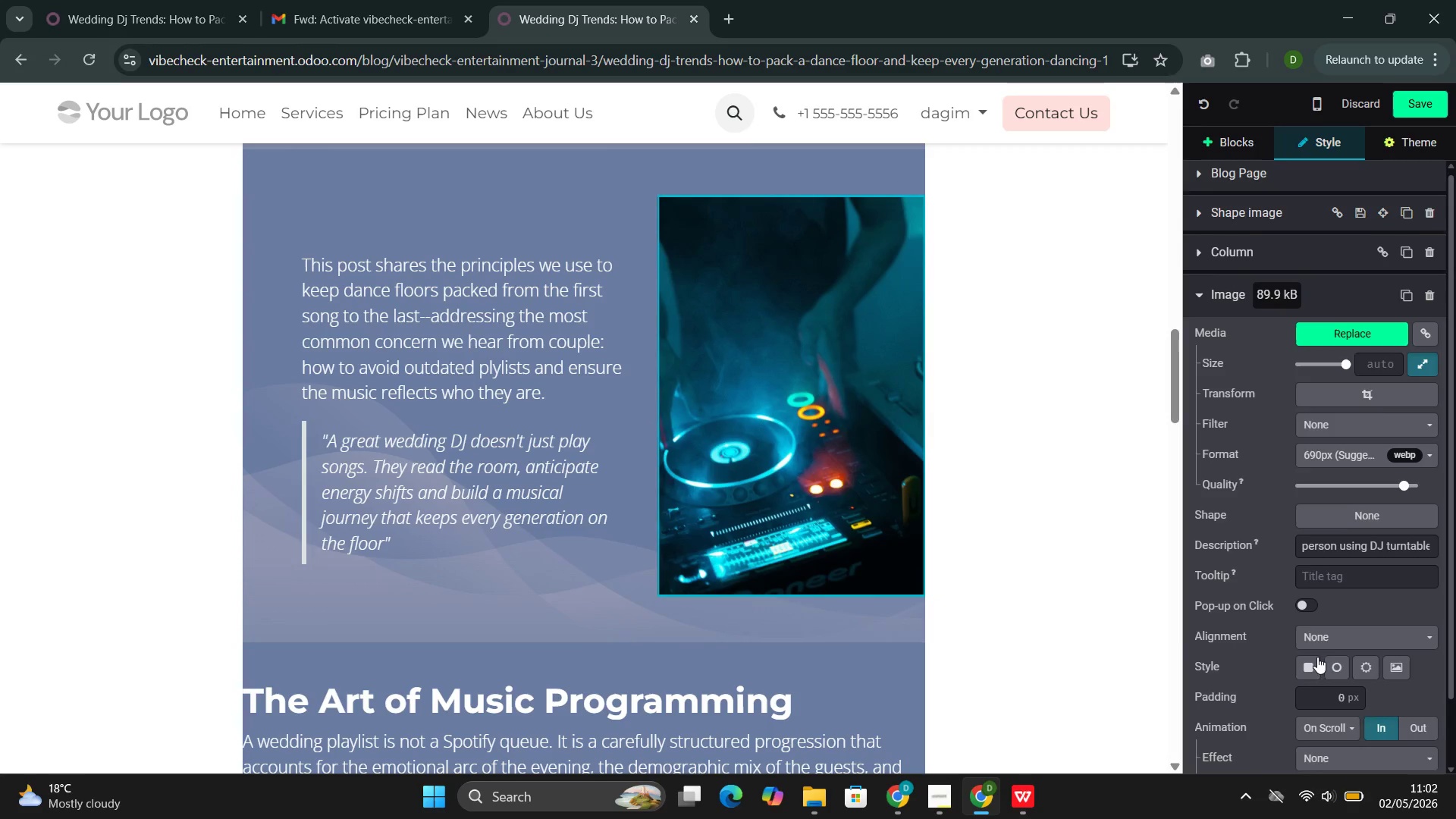 
scroll: coordinate [1317, 657], scroll_direction: down, amount: 4.0
 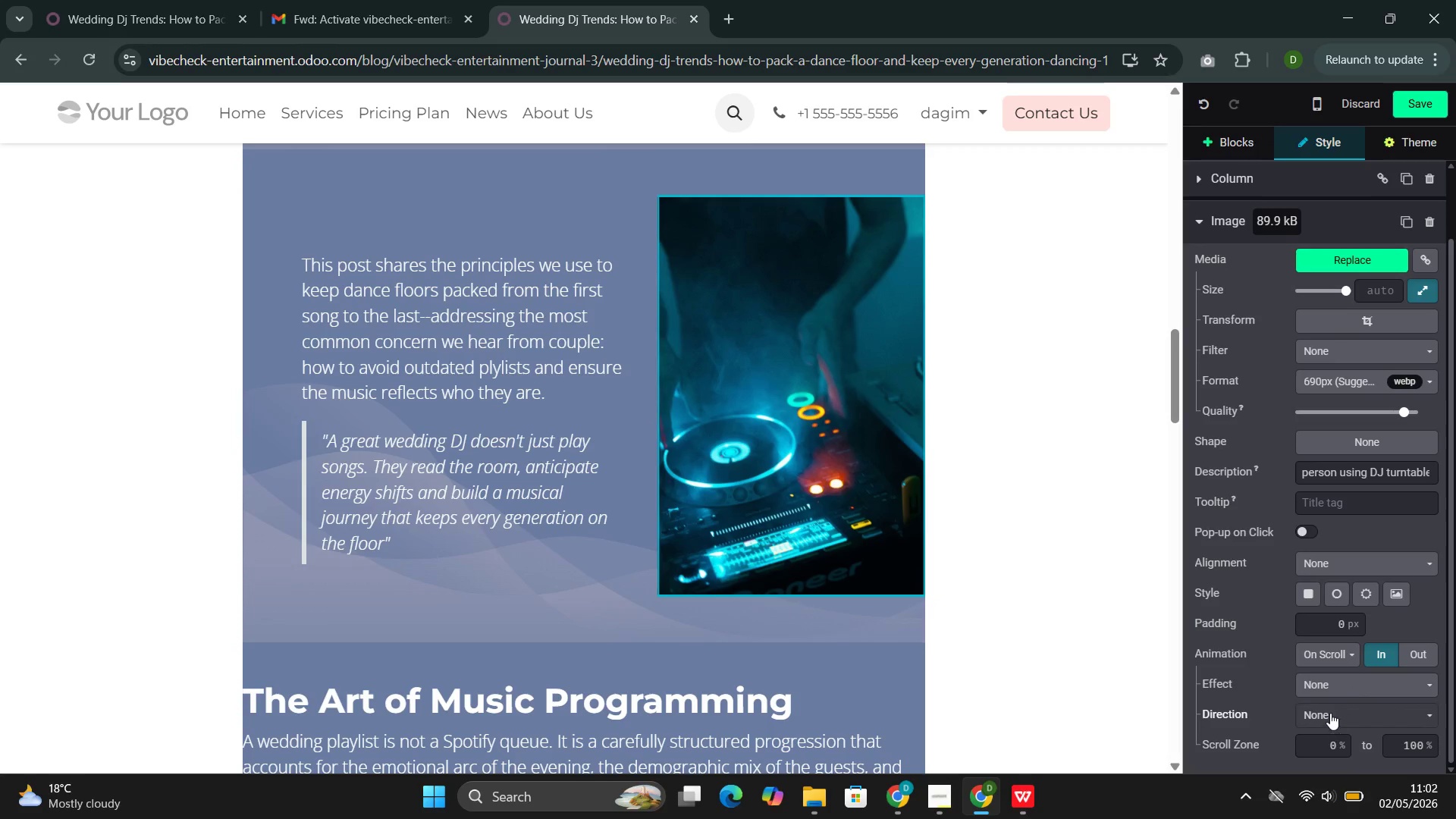 
left_click([1332, 711])
 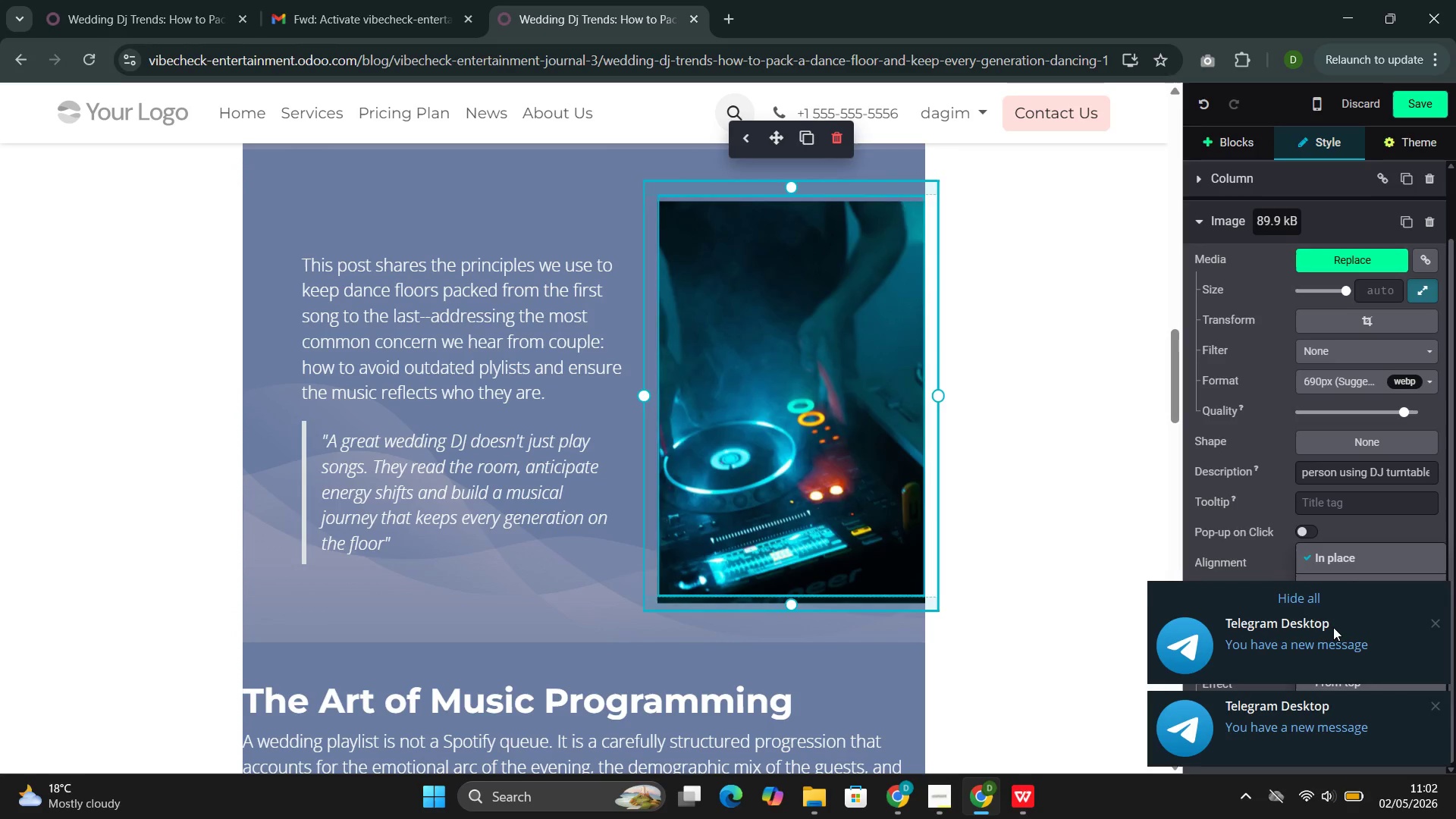 
mouse_move([1328, 607])
 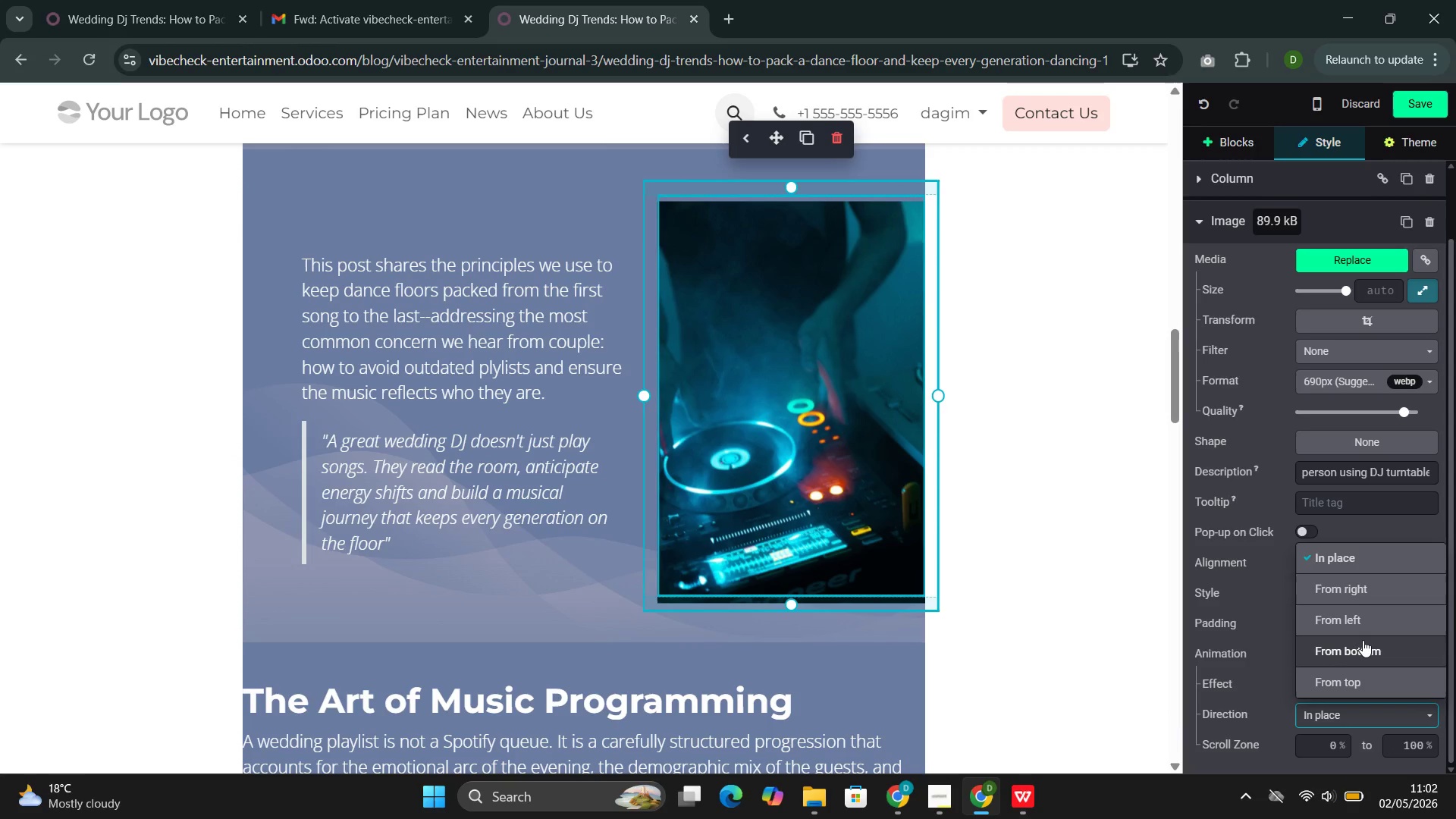 
mouse_move([1351, 604])
 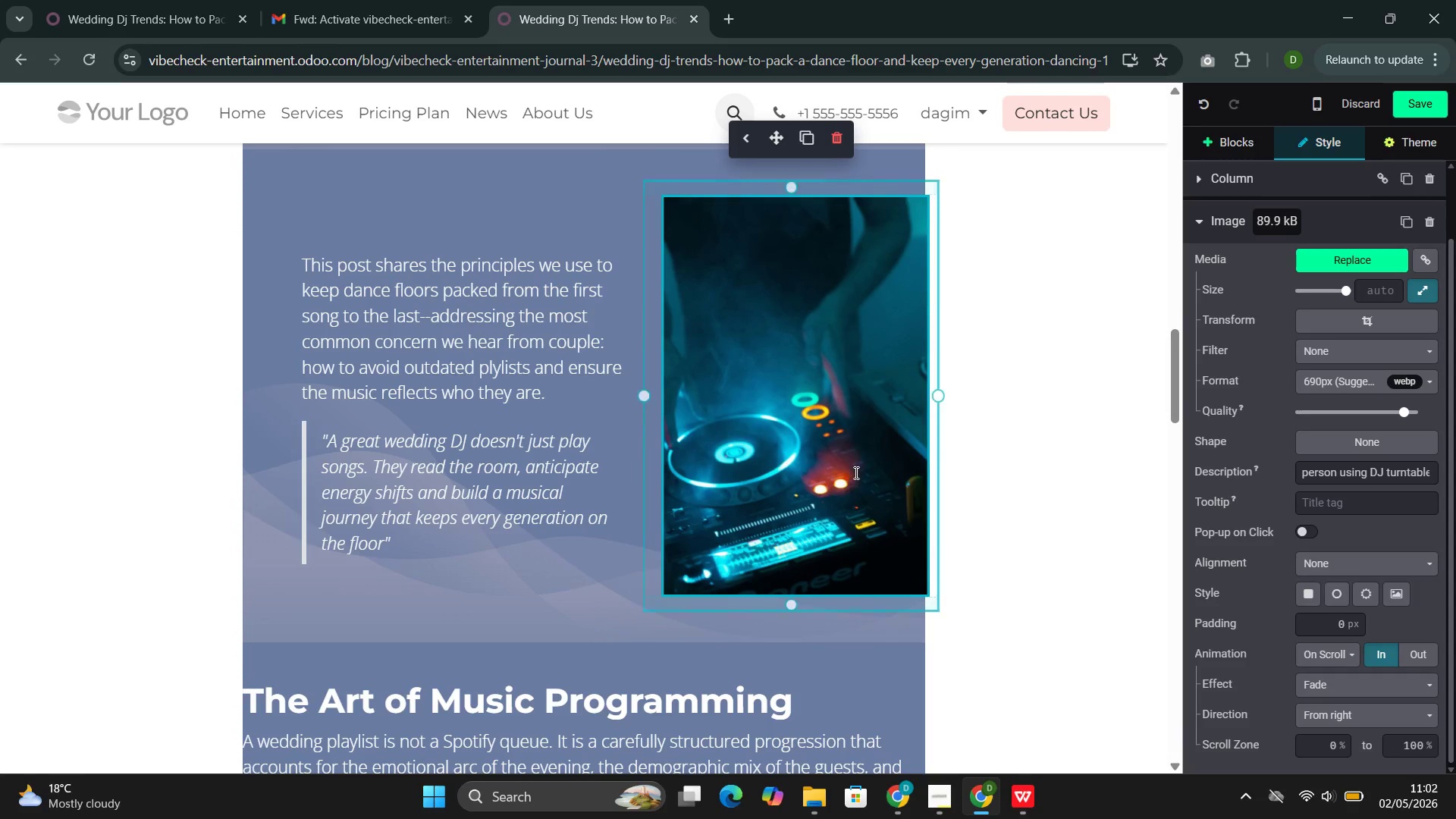 
scroll: coordinate [855, 472], scroll_direction: down, amount: 17.0
 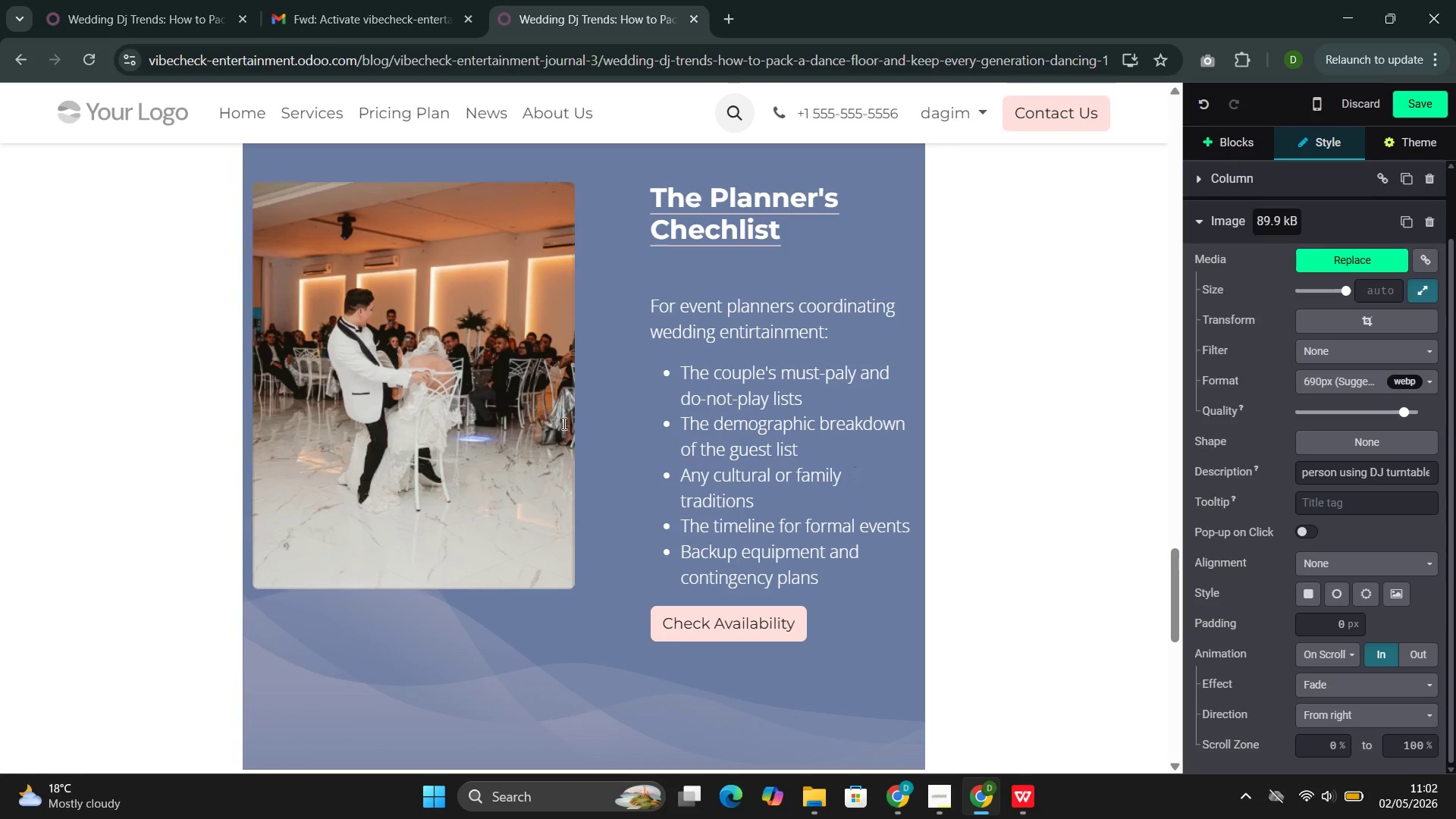 
left_click([488, 429])
 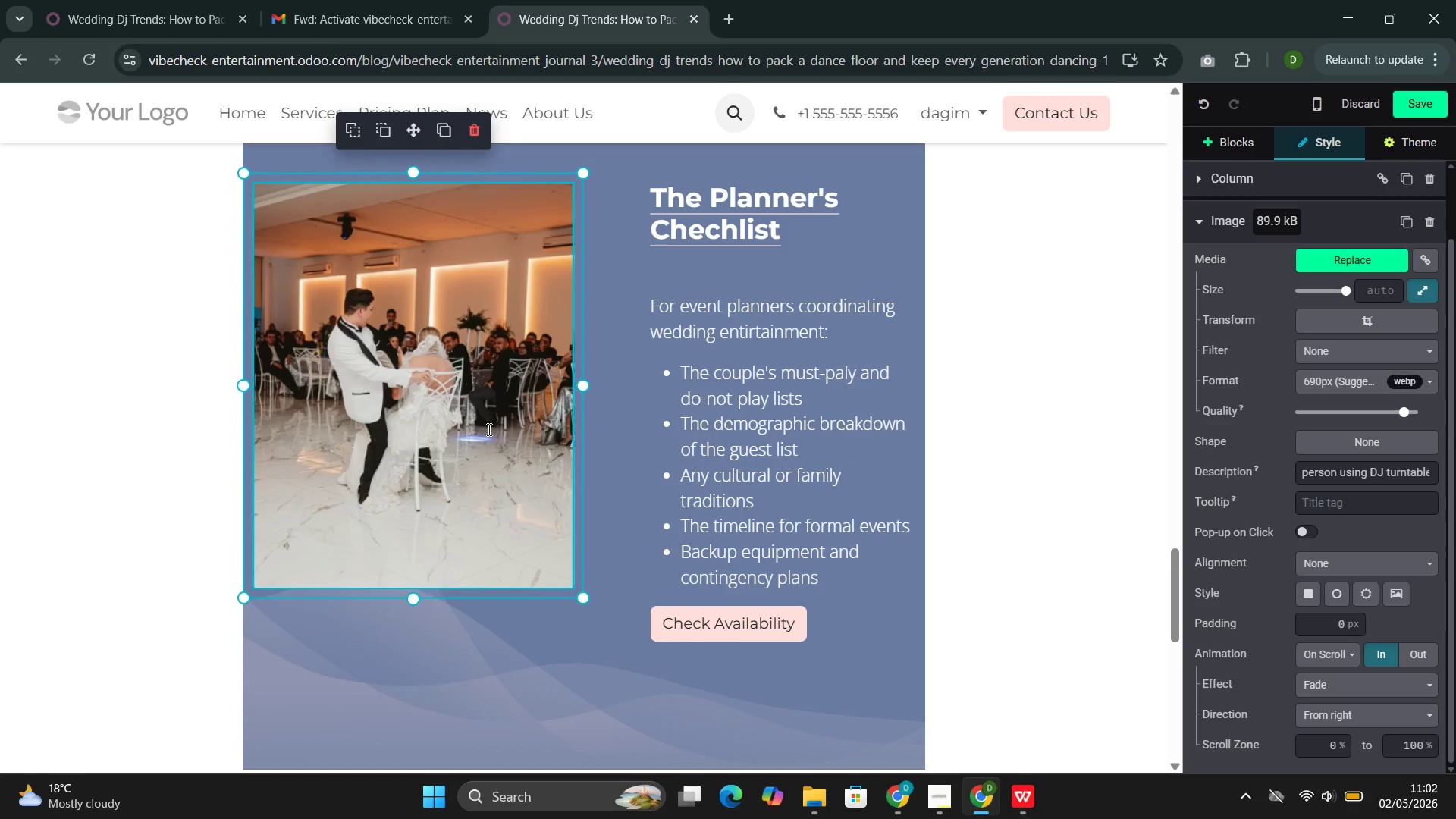 
wait(15.3)
 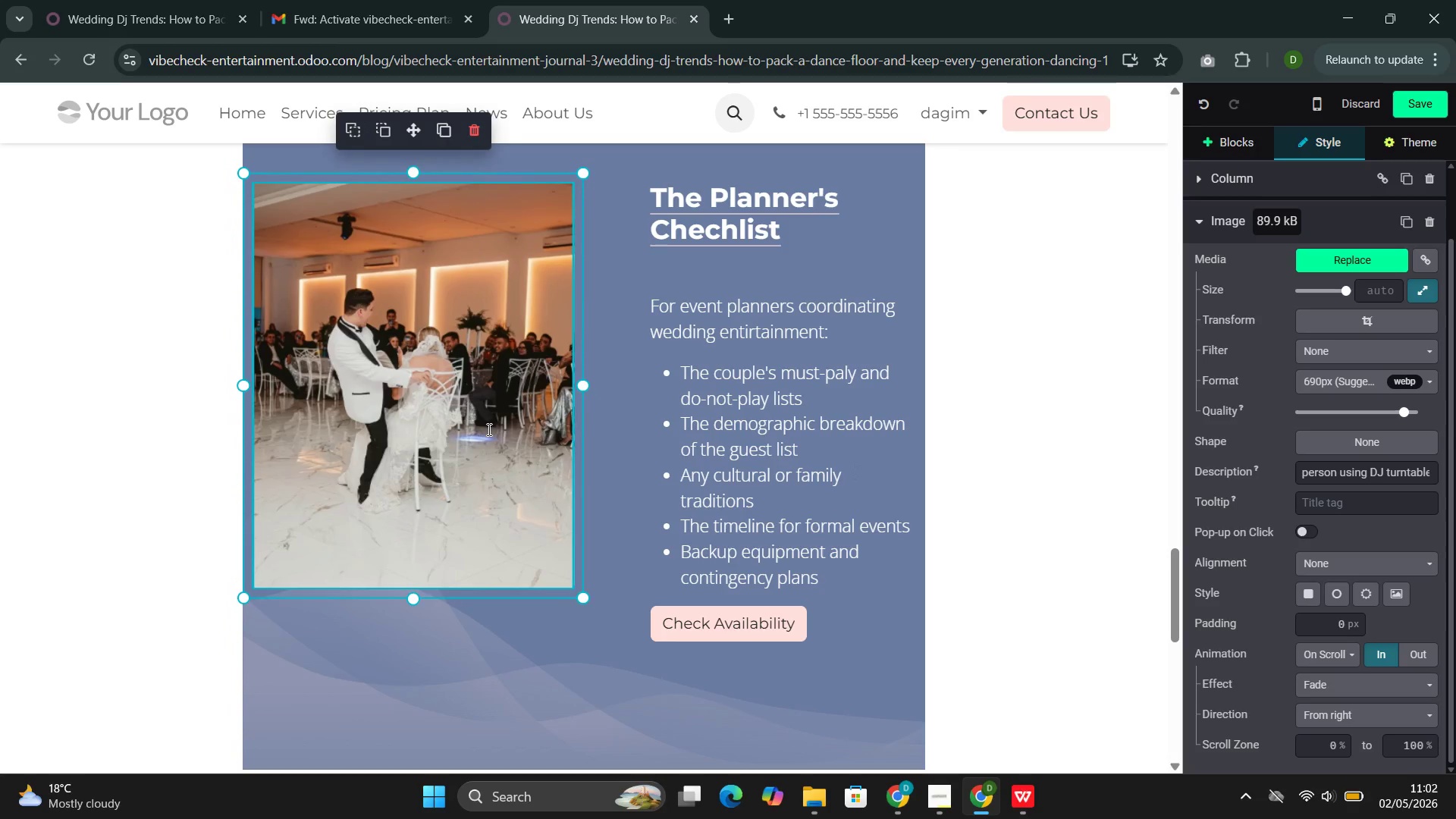 
left_click([433, 358])
 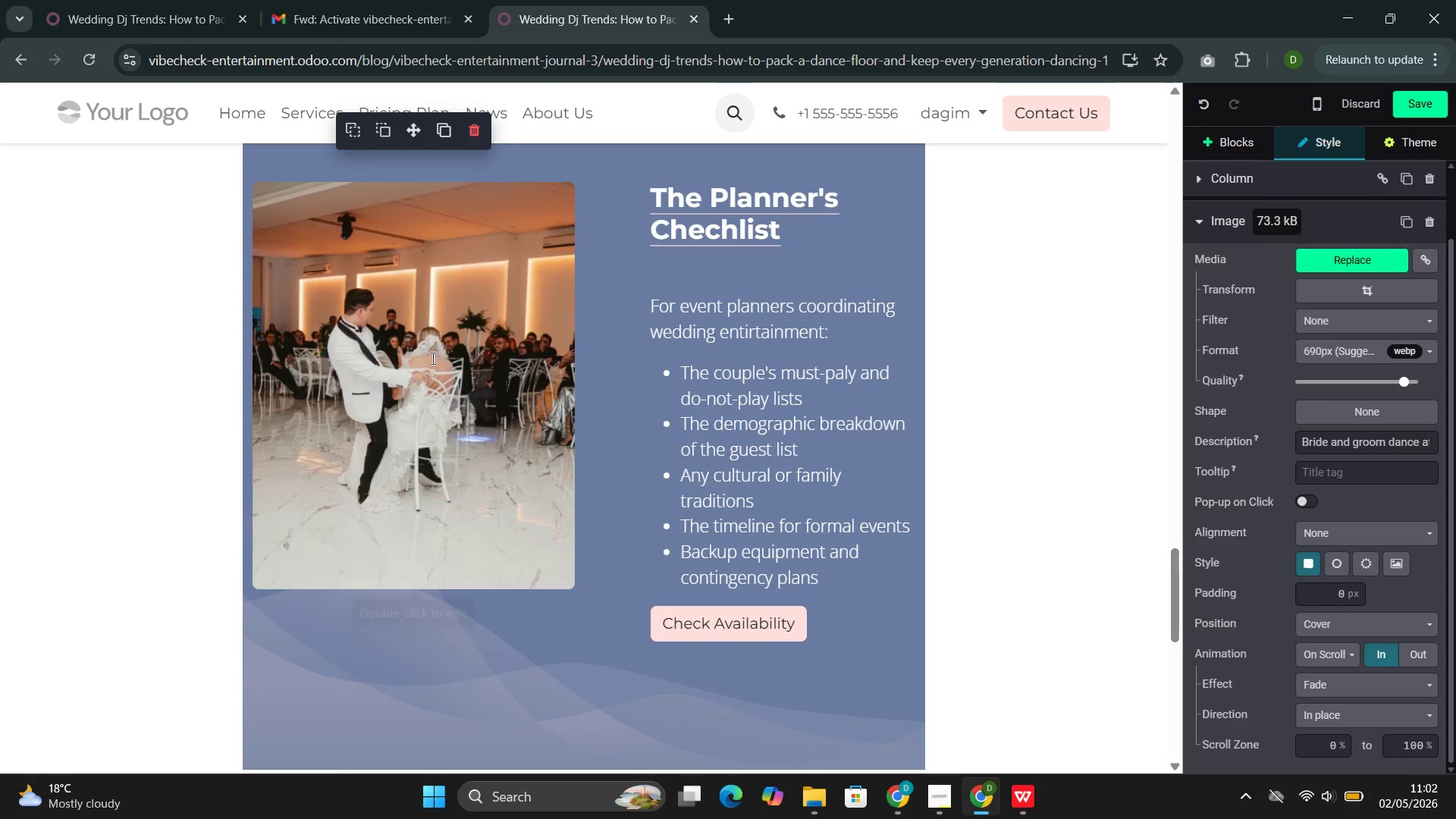 
double_click([431, 358])
 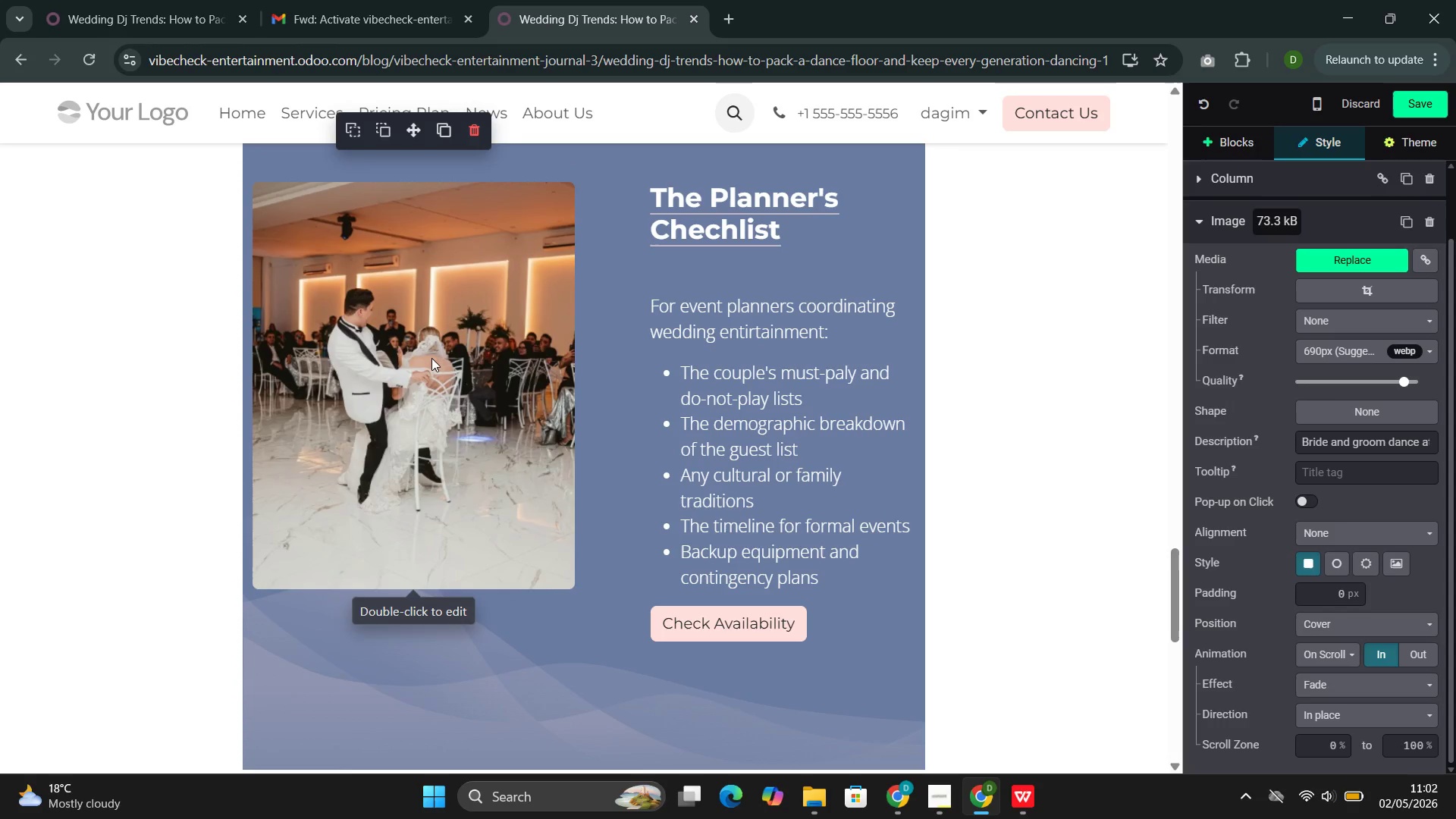 
triple_click([431, 358])
 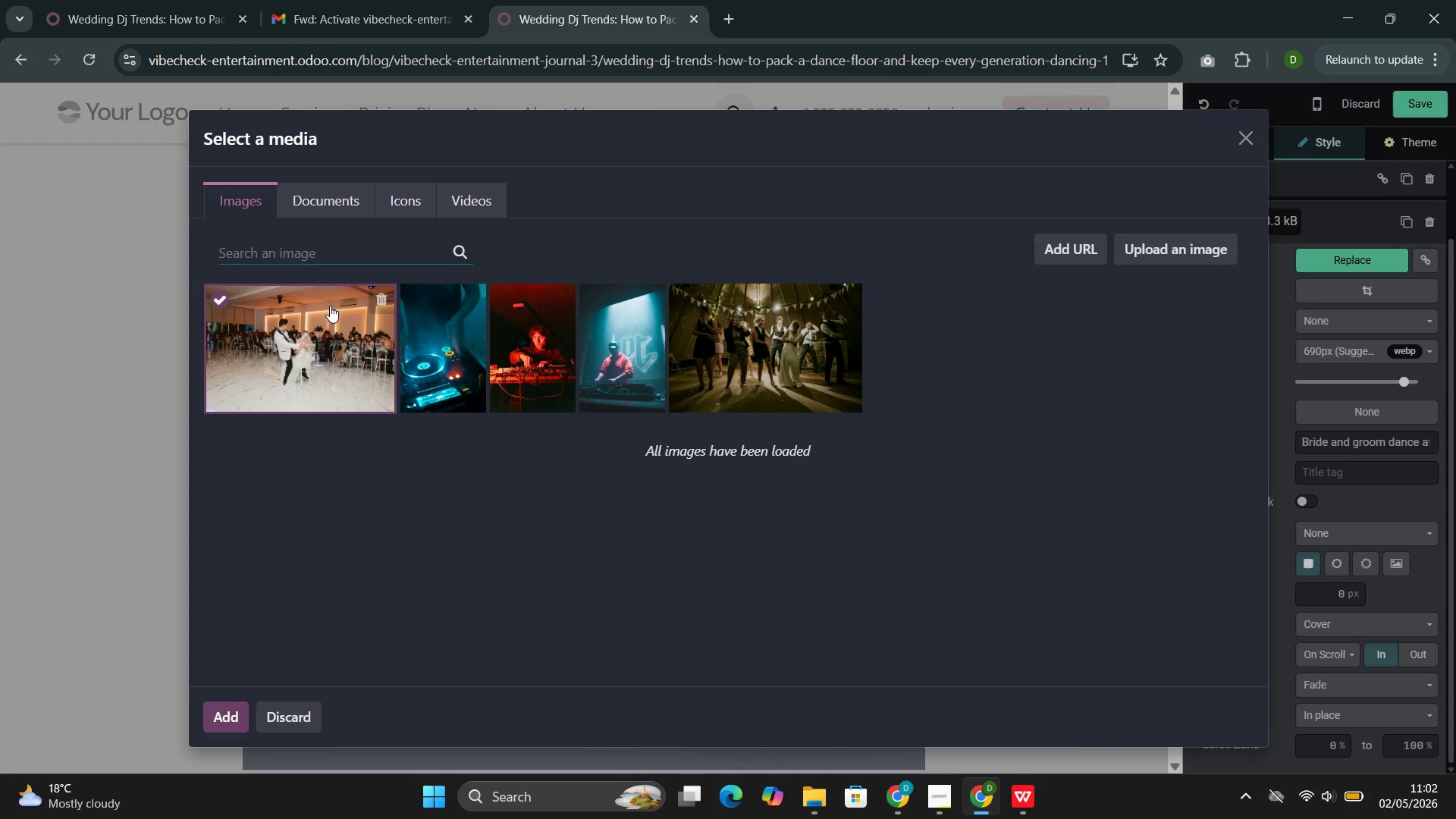 
left_click([353, 252])
 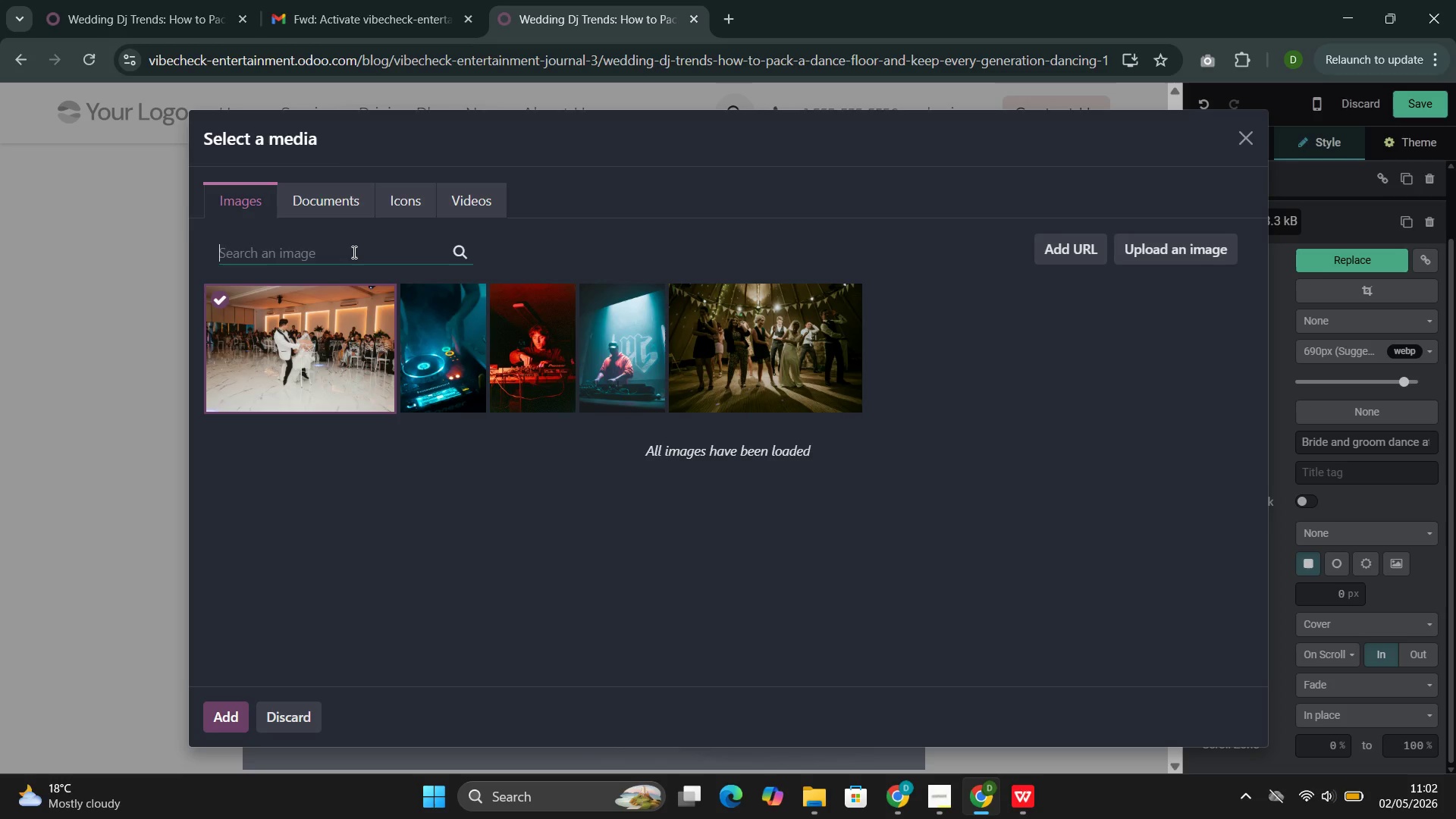 
type(wedding Dj)
key(Backspace)
key(Backspace)
type(music)
 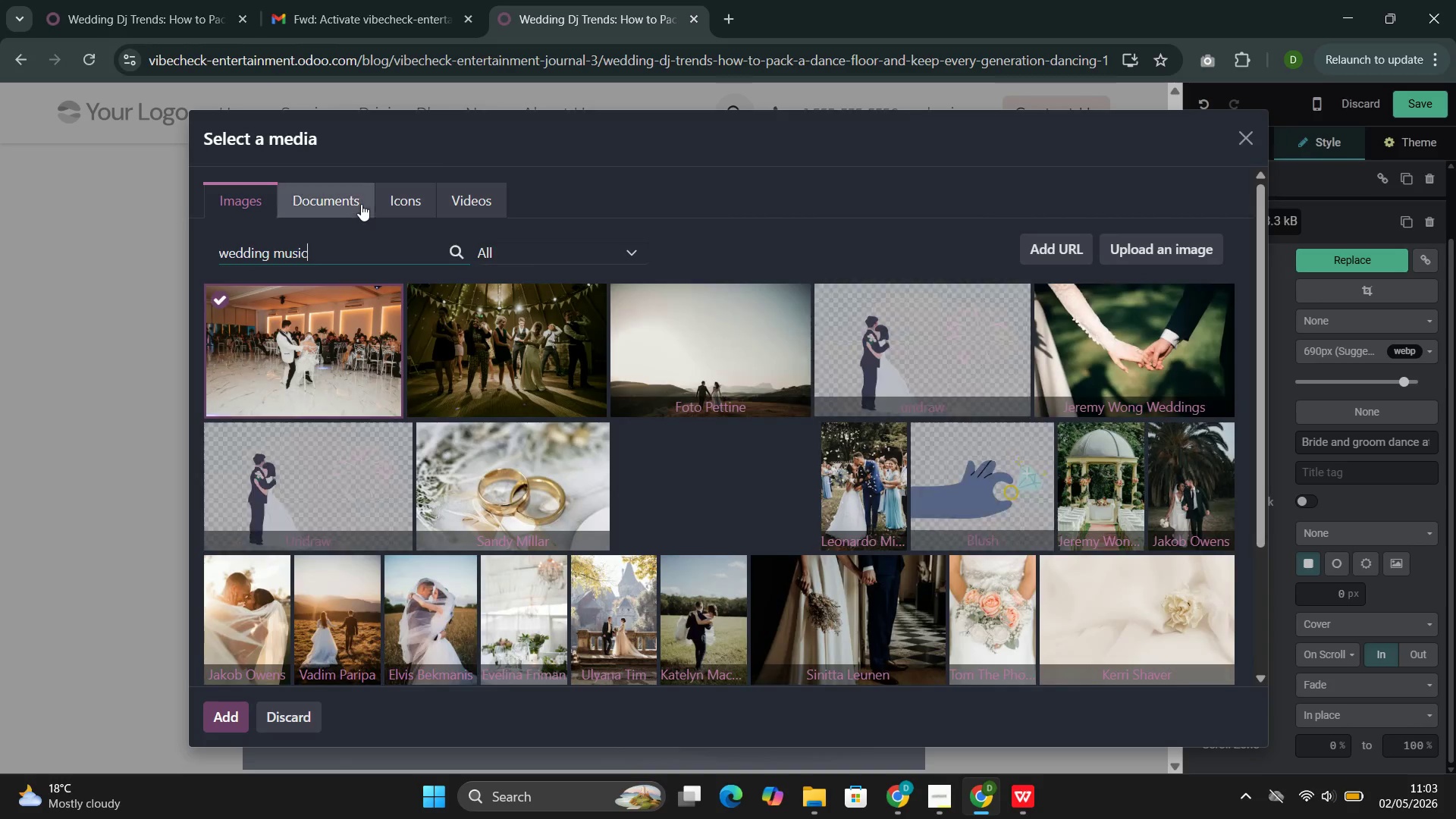 
wait(5.68)
 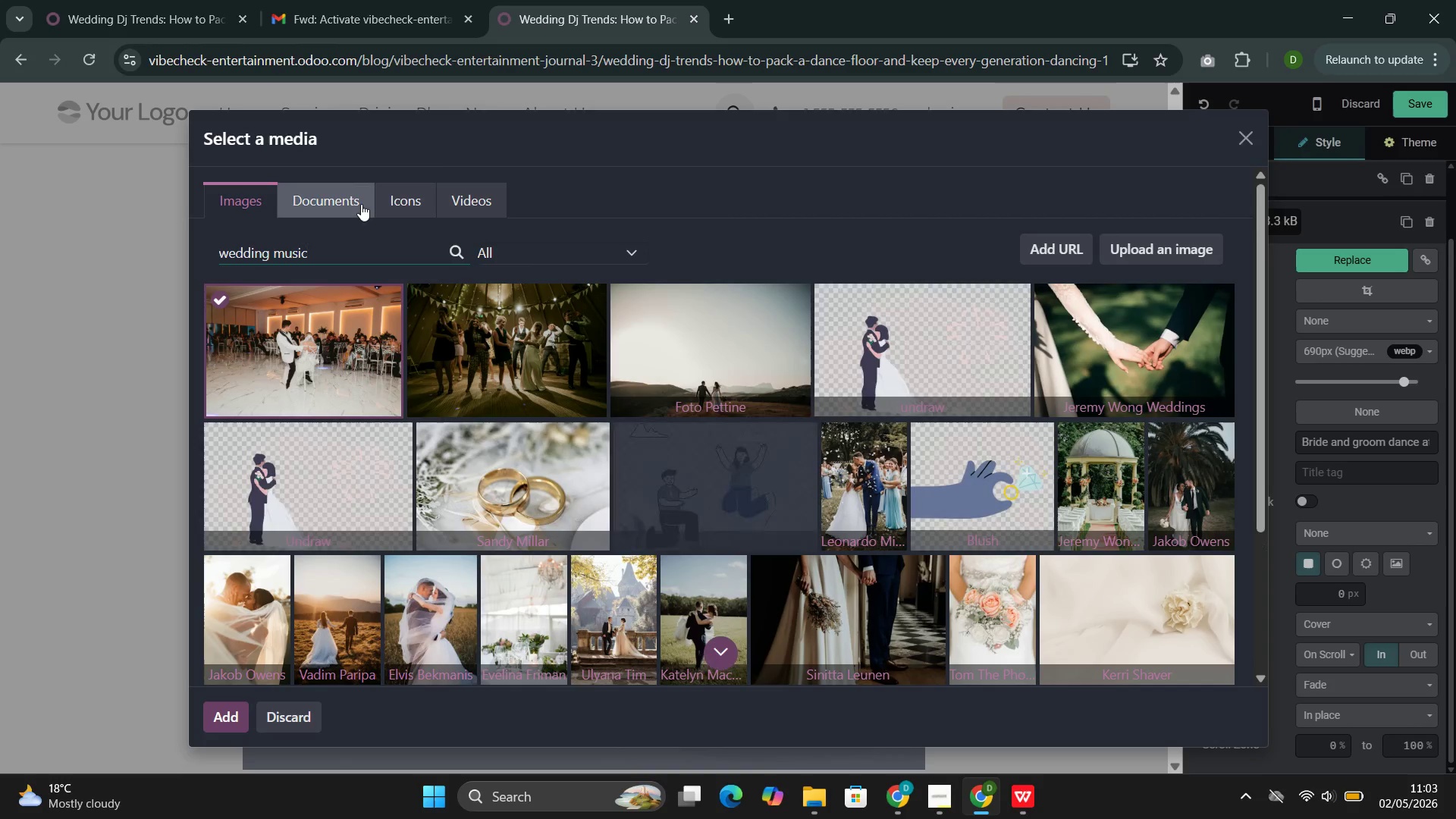 
mouse_move([413, 504])
 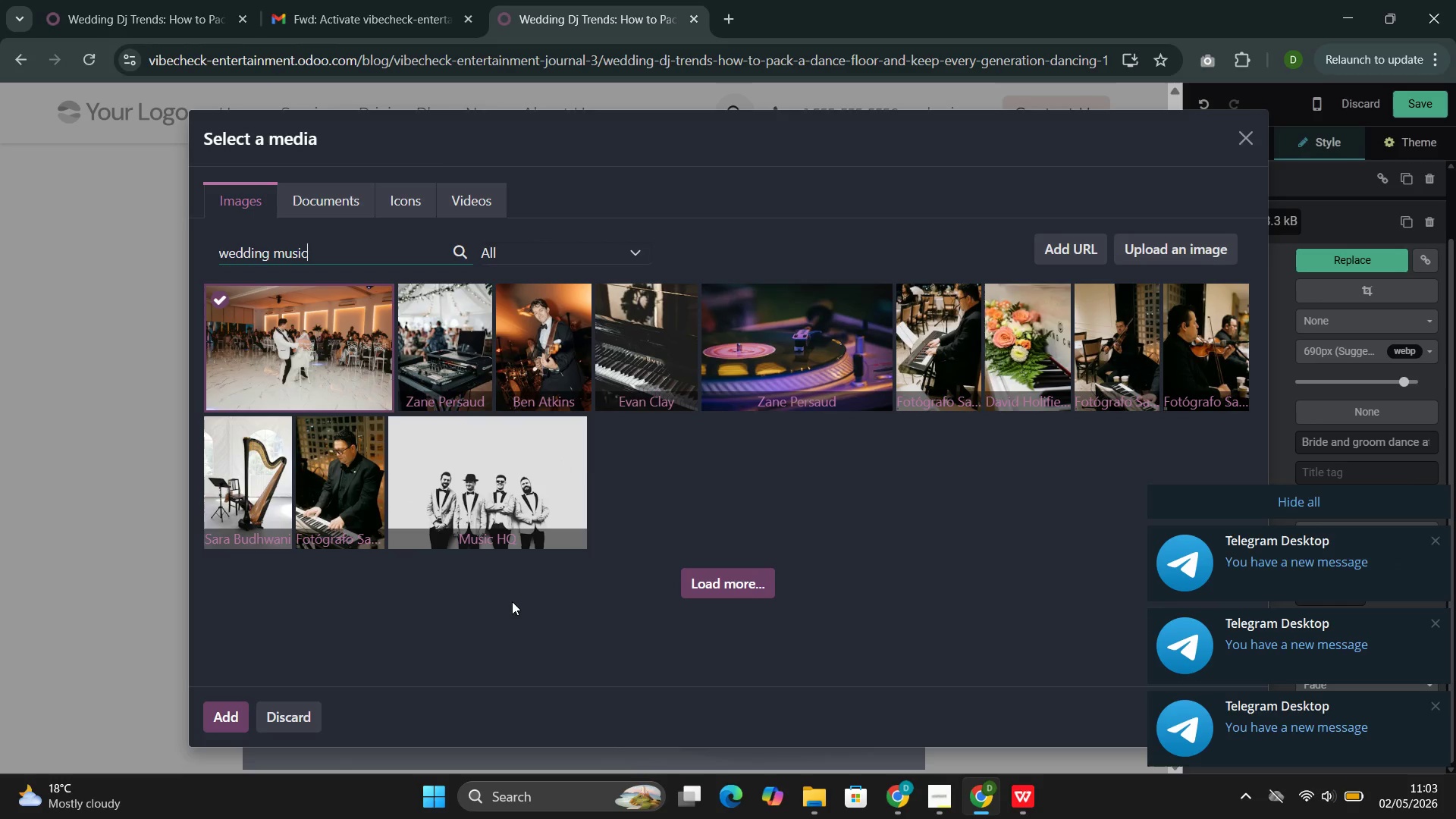 
scroll: coordinate [512, 601], scroll_direction: none, amount: 0.0
 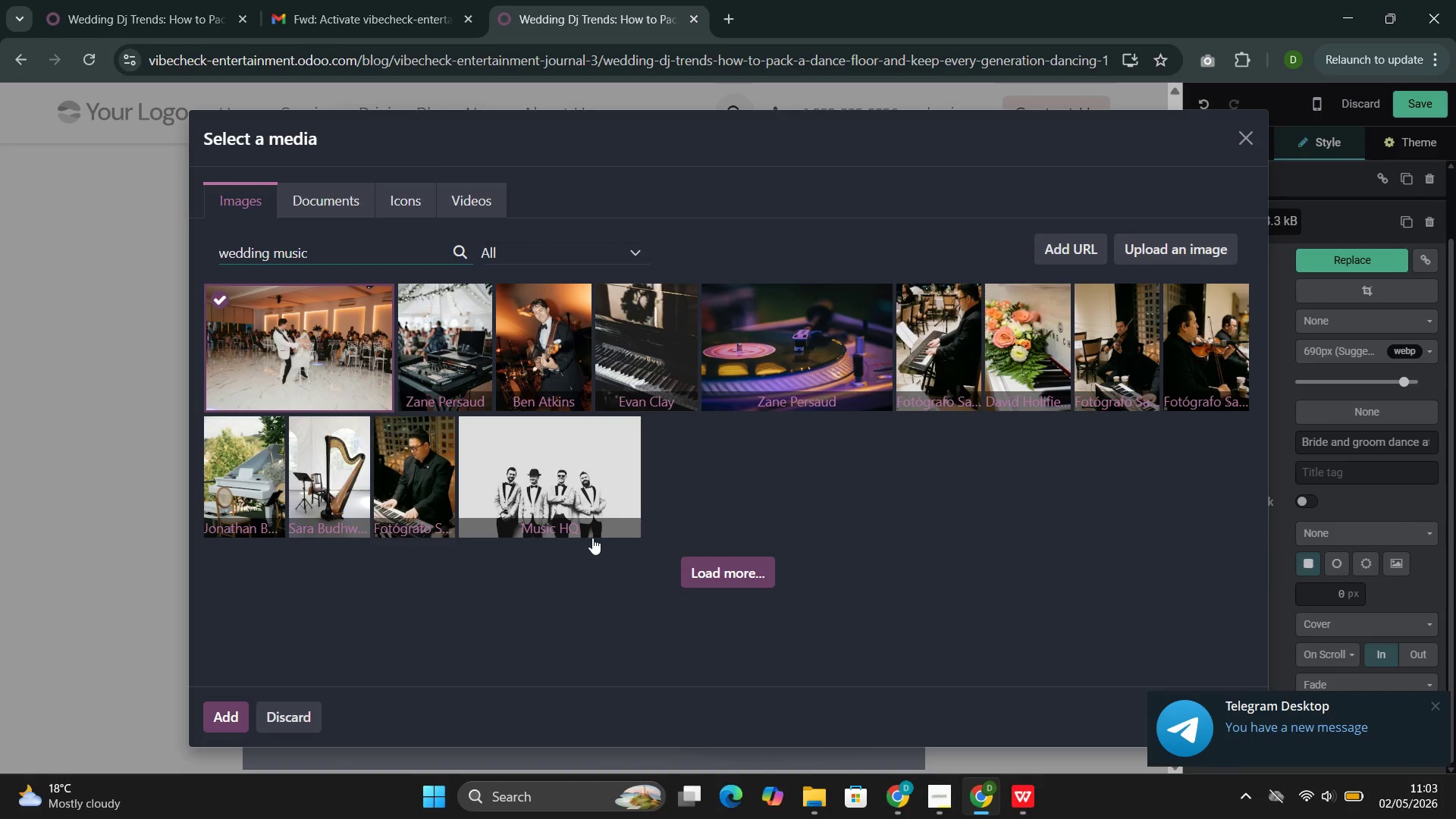 
scroll: coordinate [592, 540], scroll_direction: up, amount: 4.0
 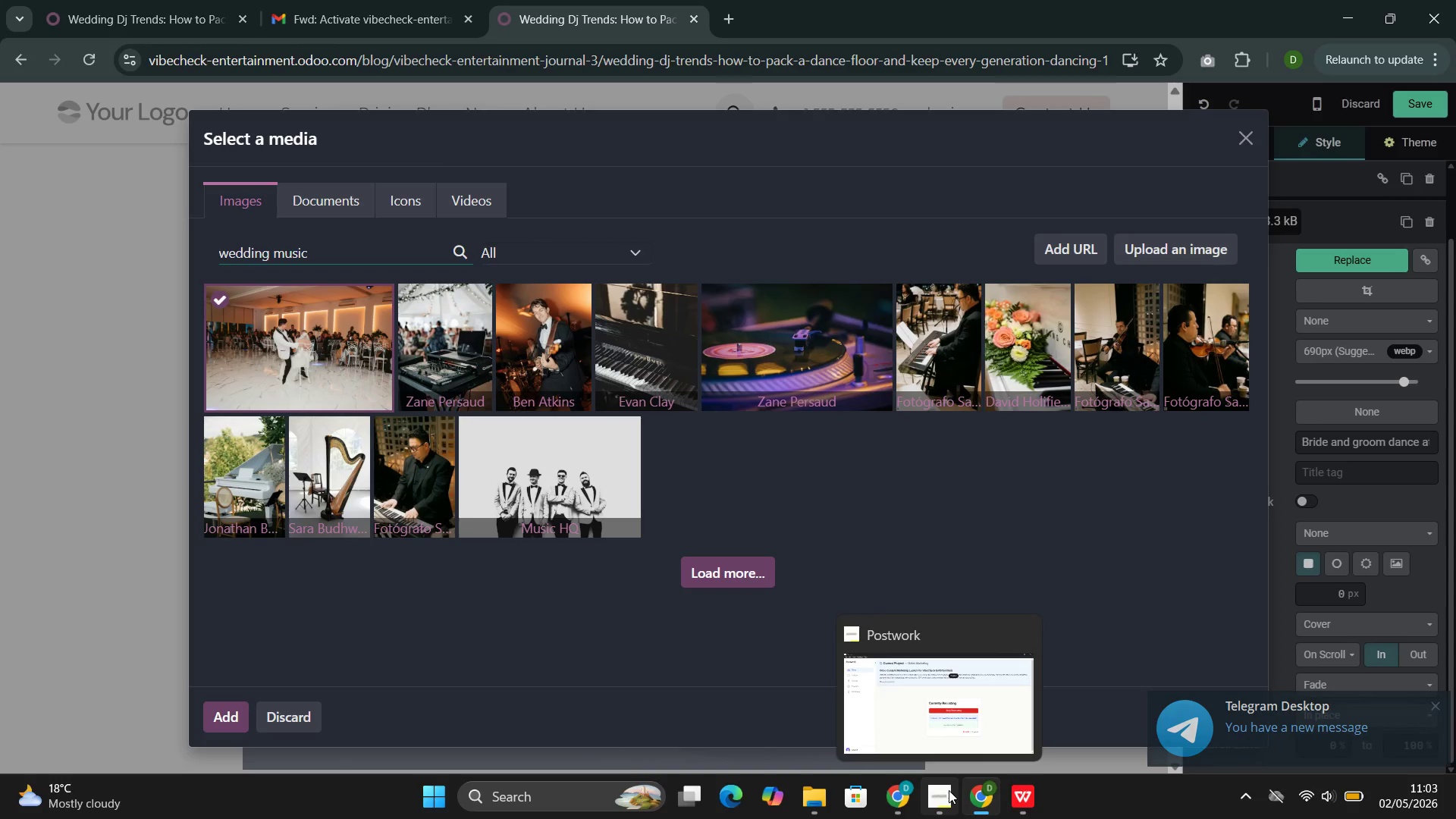 
left_click([895, 729])